 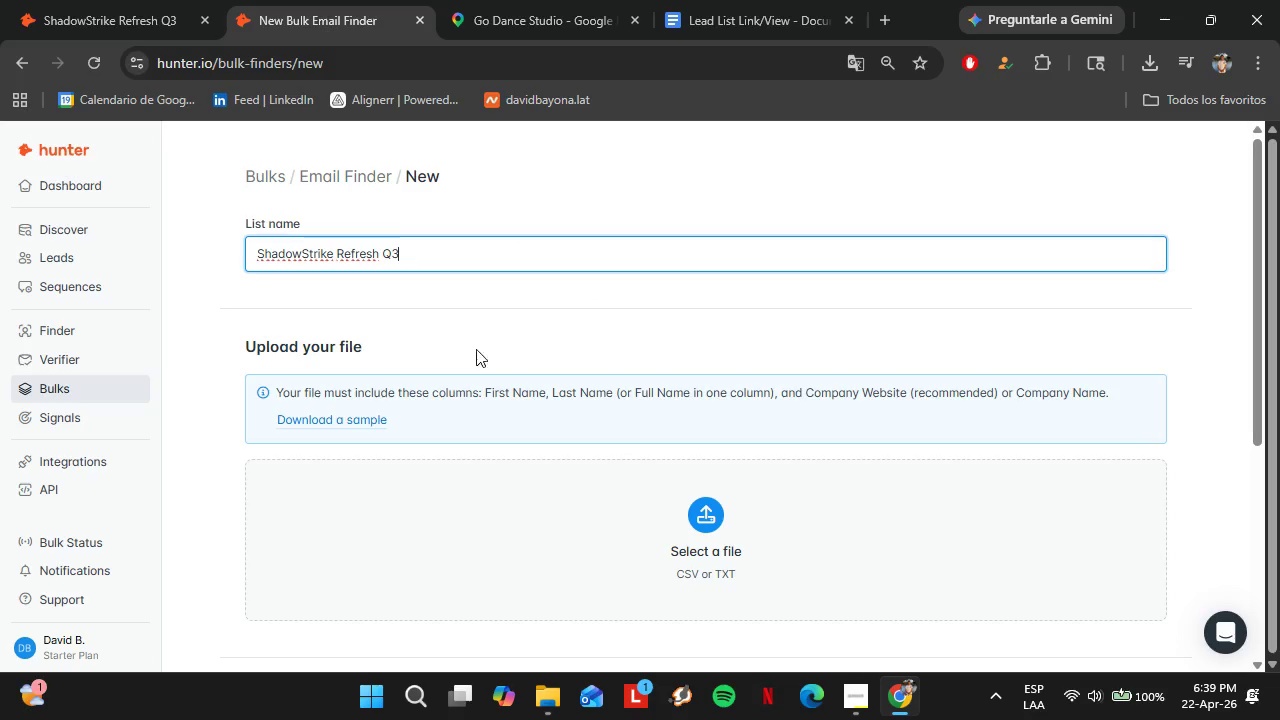 
scroll: coordinate [472, 358], scroll_direction: down, amount: 2.0
 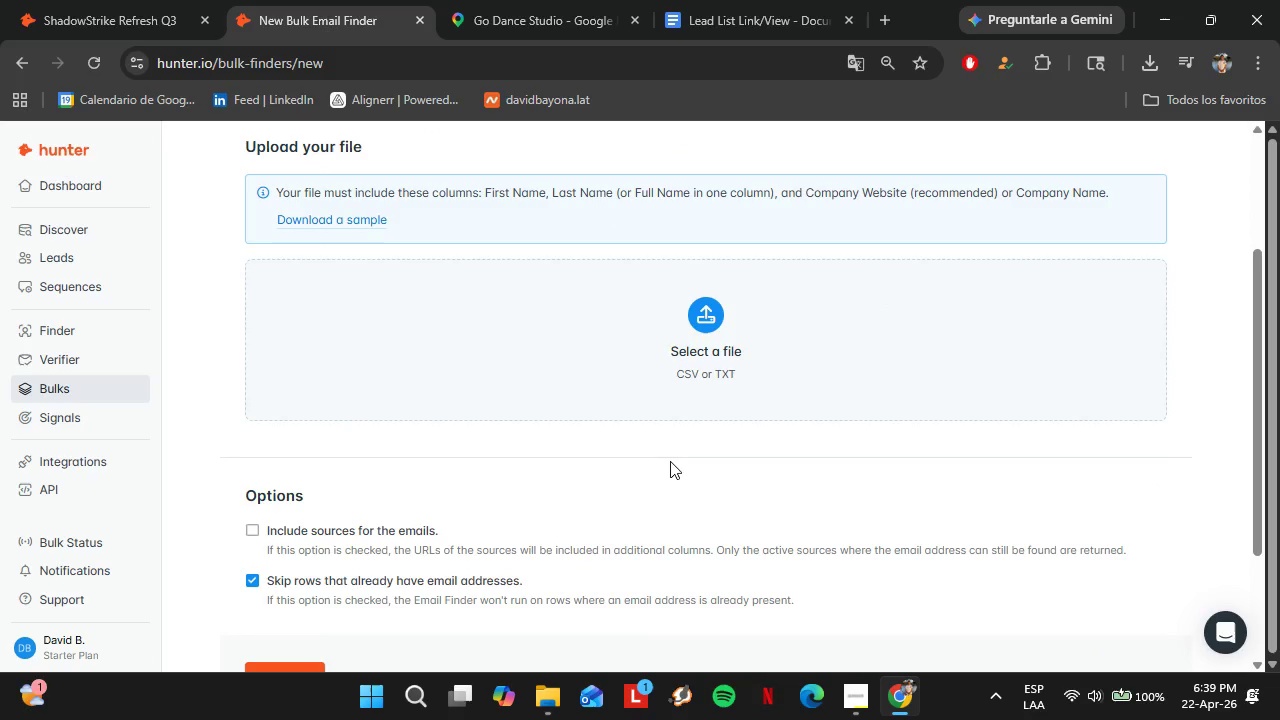 
scroll: coordinate [572, 343], scroll_direction: up, amount: 3.0
 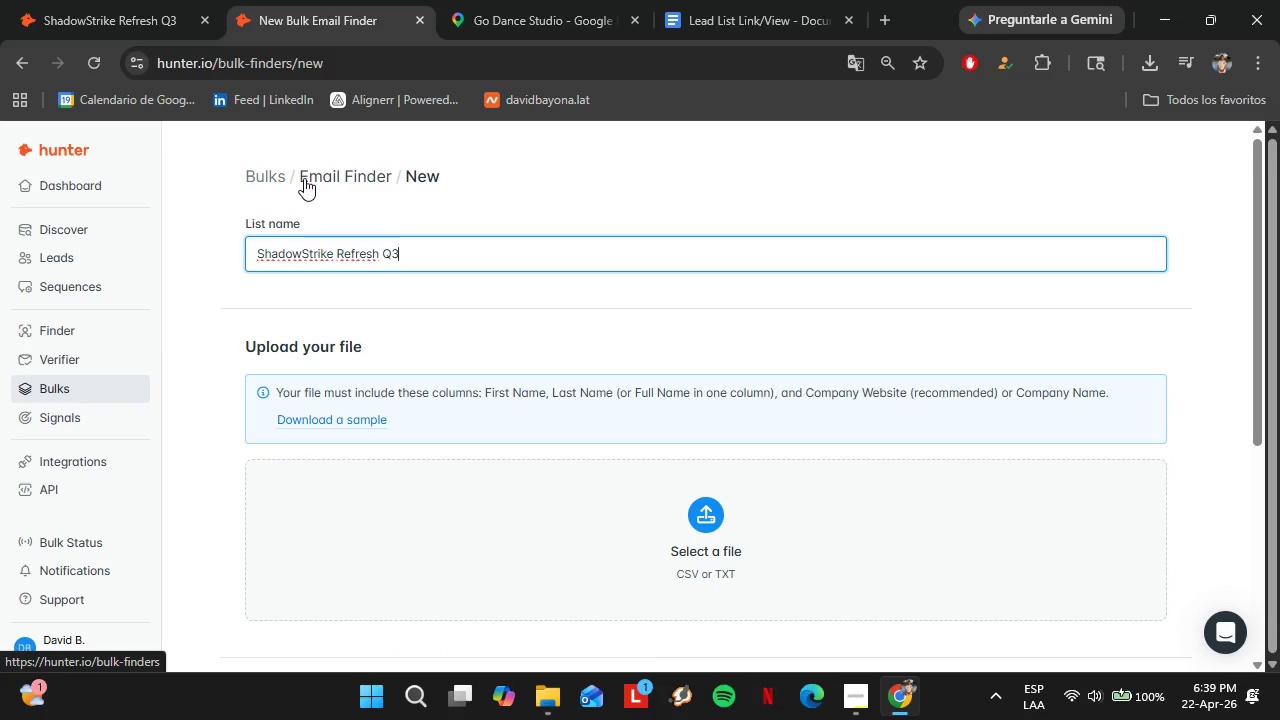 
left_click([100, 352])
 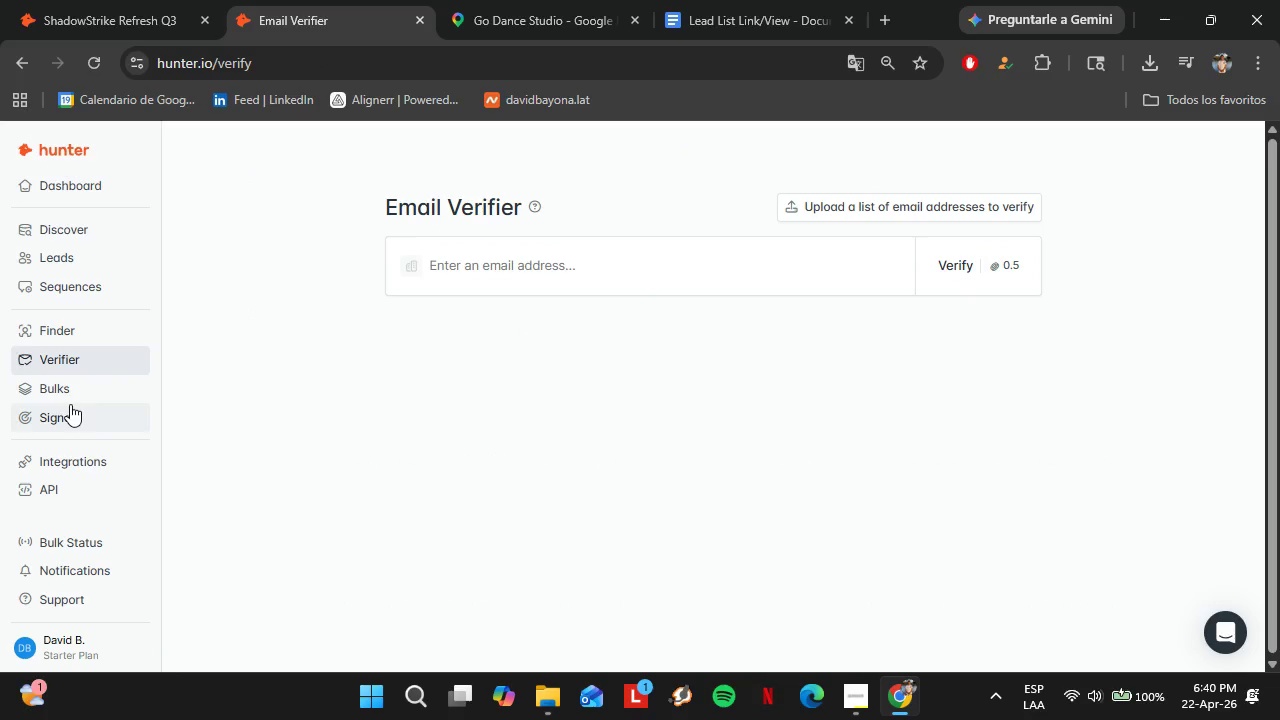 
left_click([74, 381])
 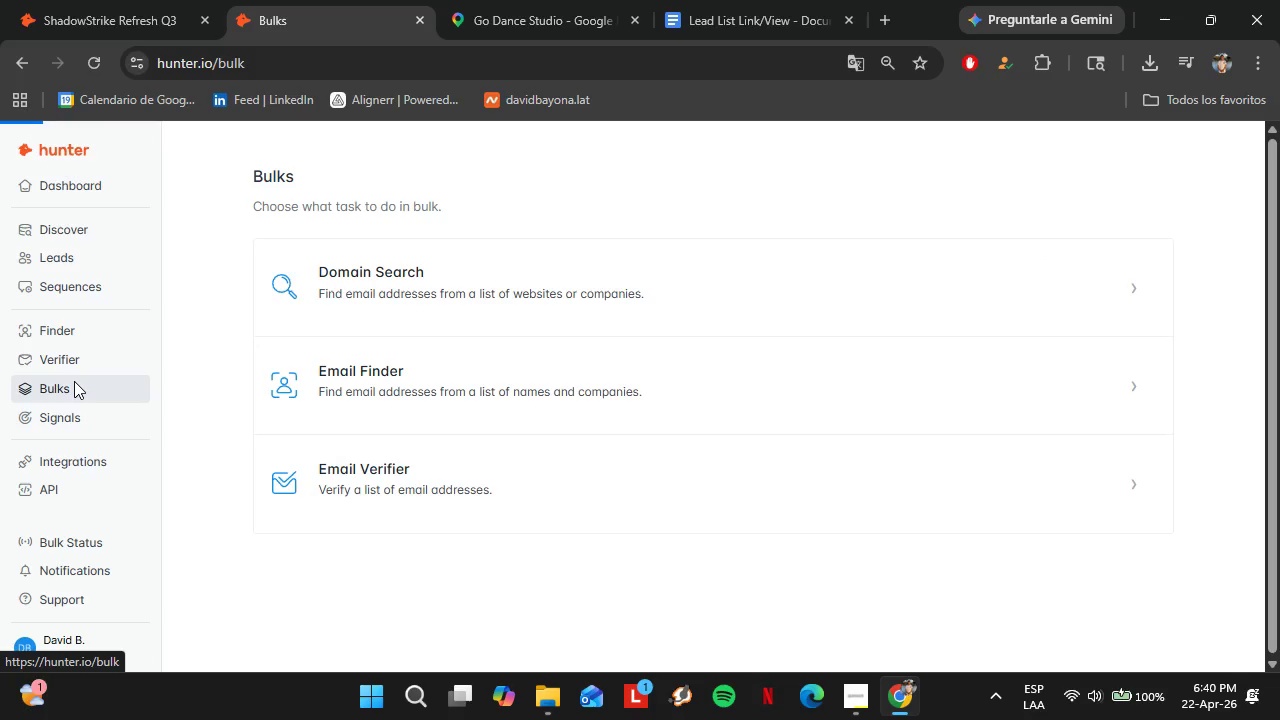 
left_click([369, 470])
 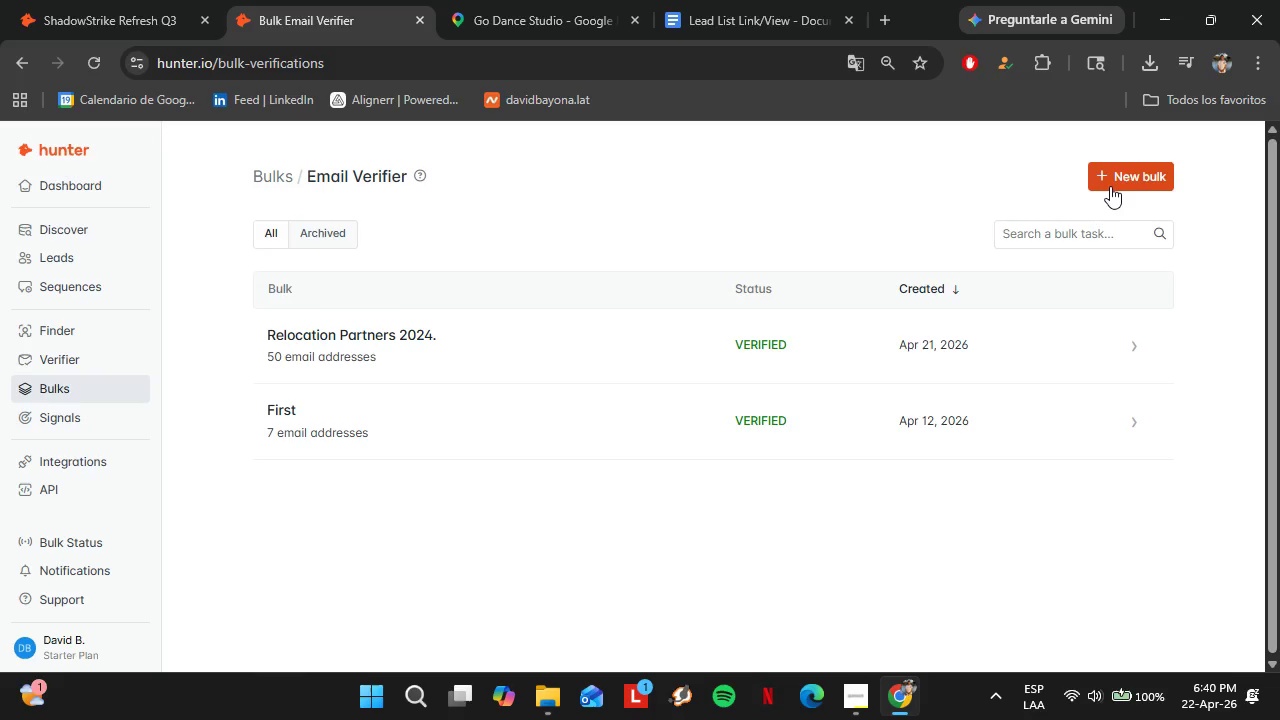 
wait(5.17)
 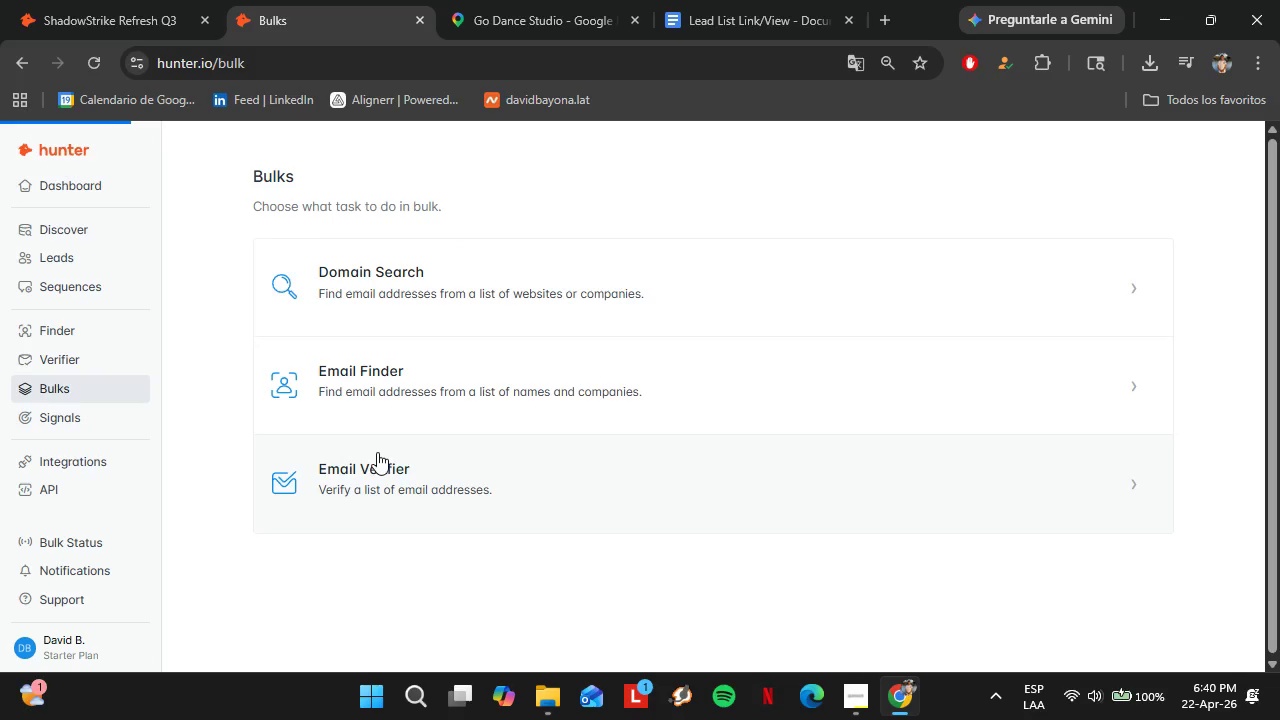 
mouse_move([1085, 216])
 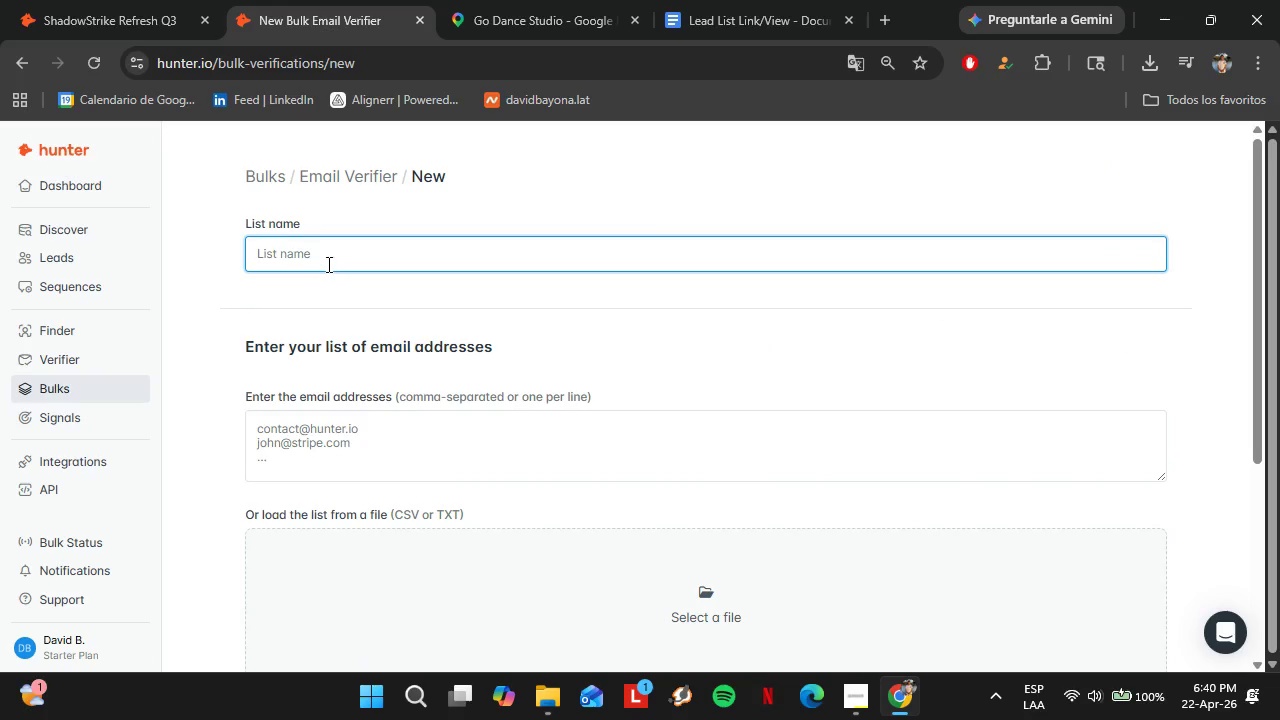 
key(Control+V)
 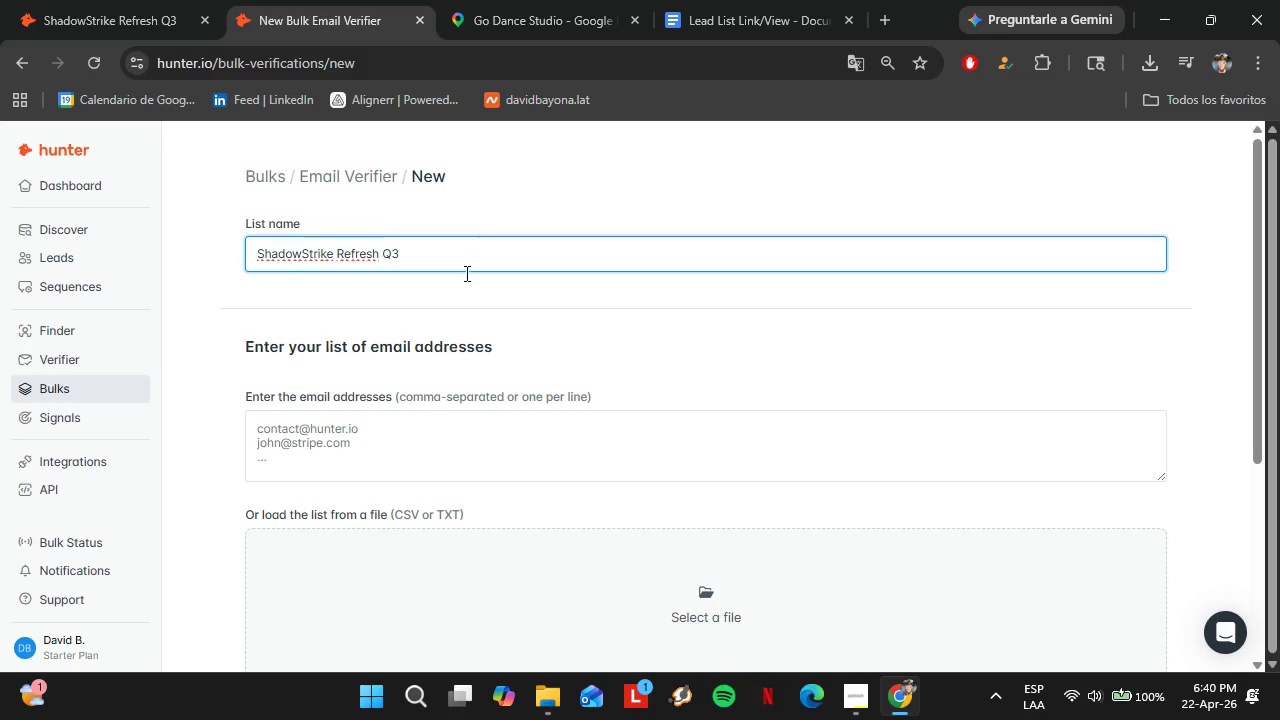 
left_click([373, 245])
 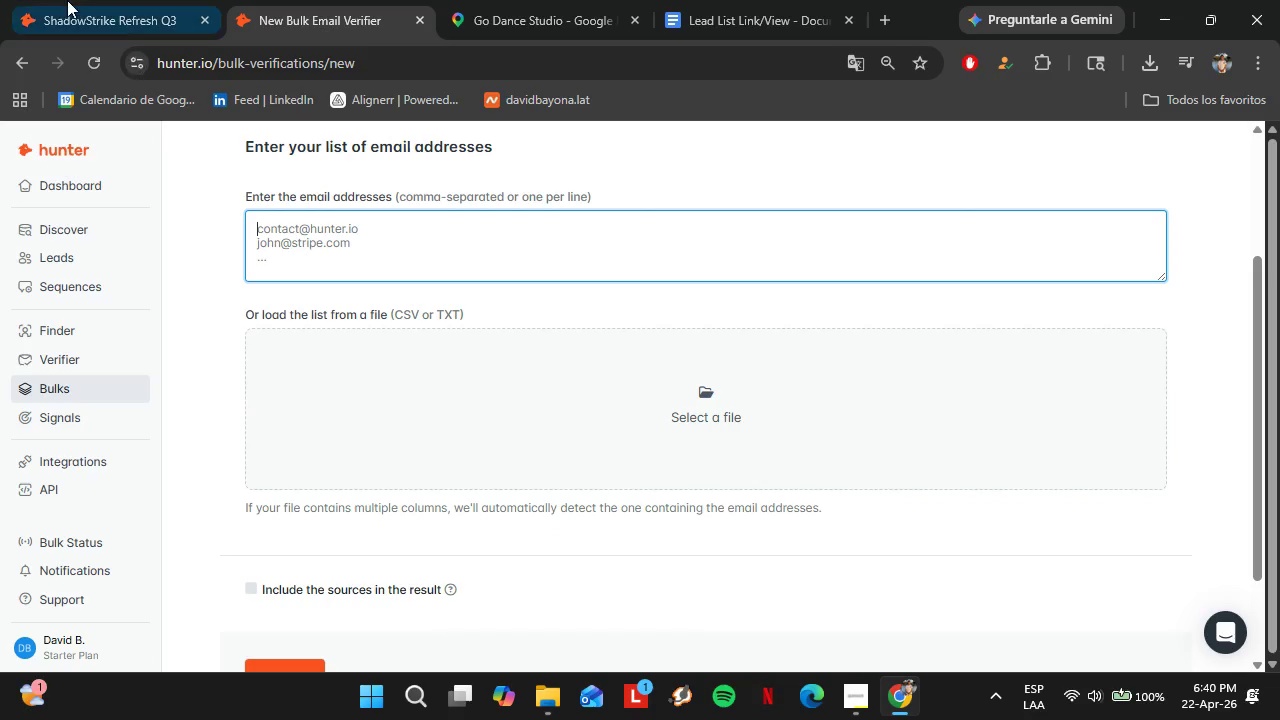 
left_click([66, 0])
 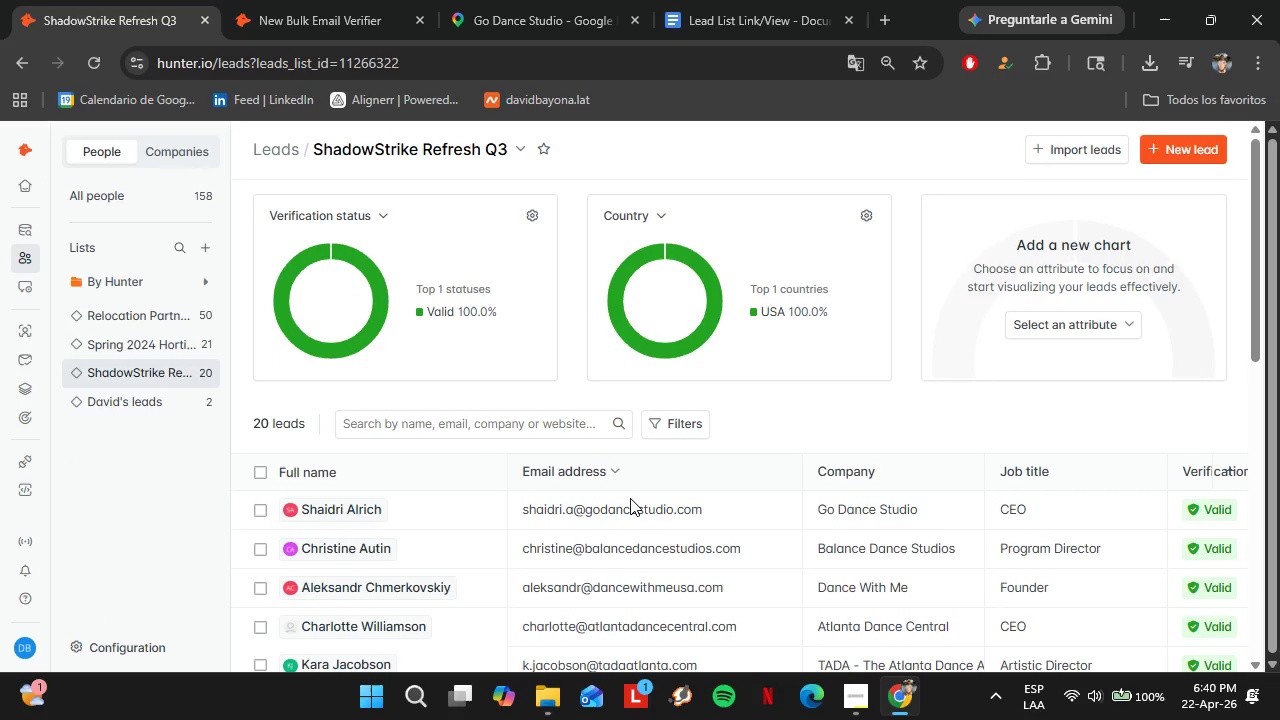 
scroll: coordinate [436, 335], scroll_direction: down, amount: 2.0
 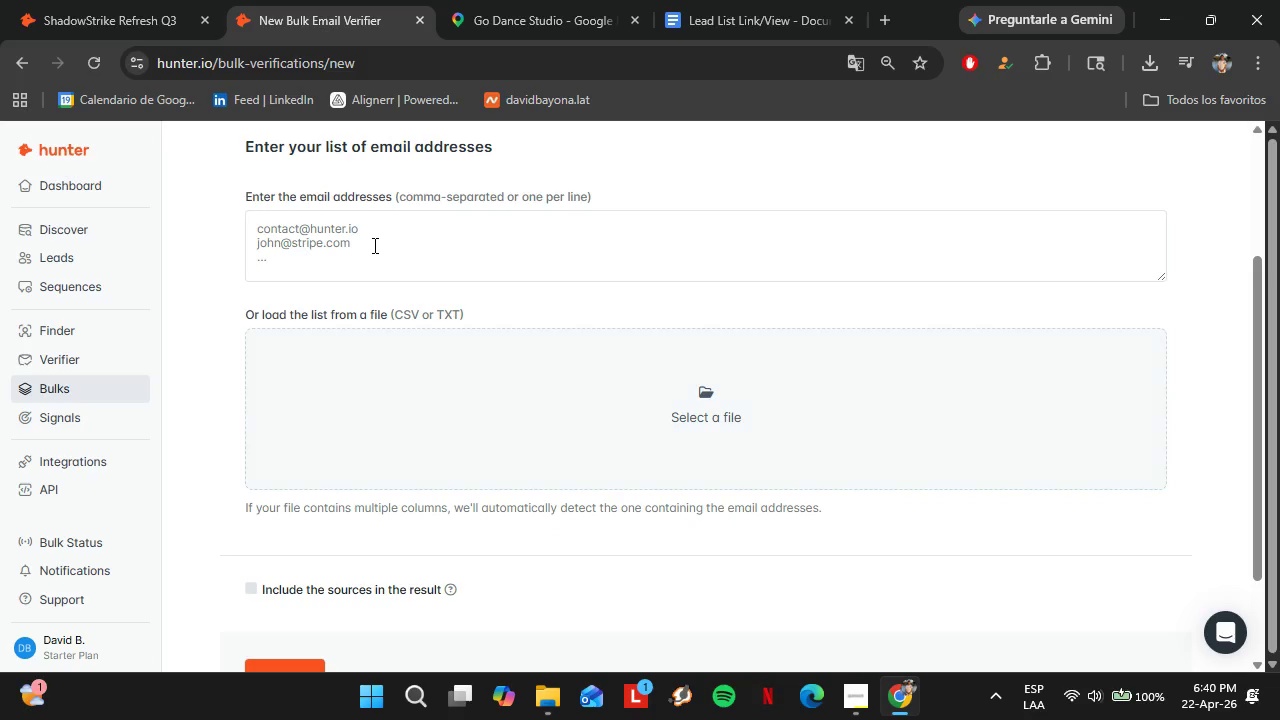 
double_click([630, 503])
 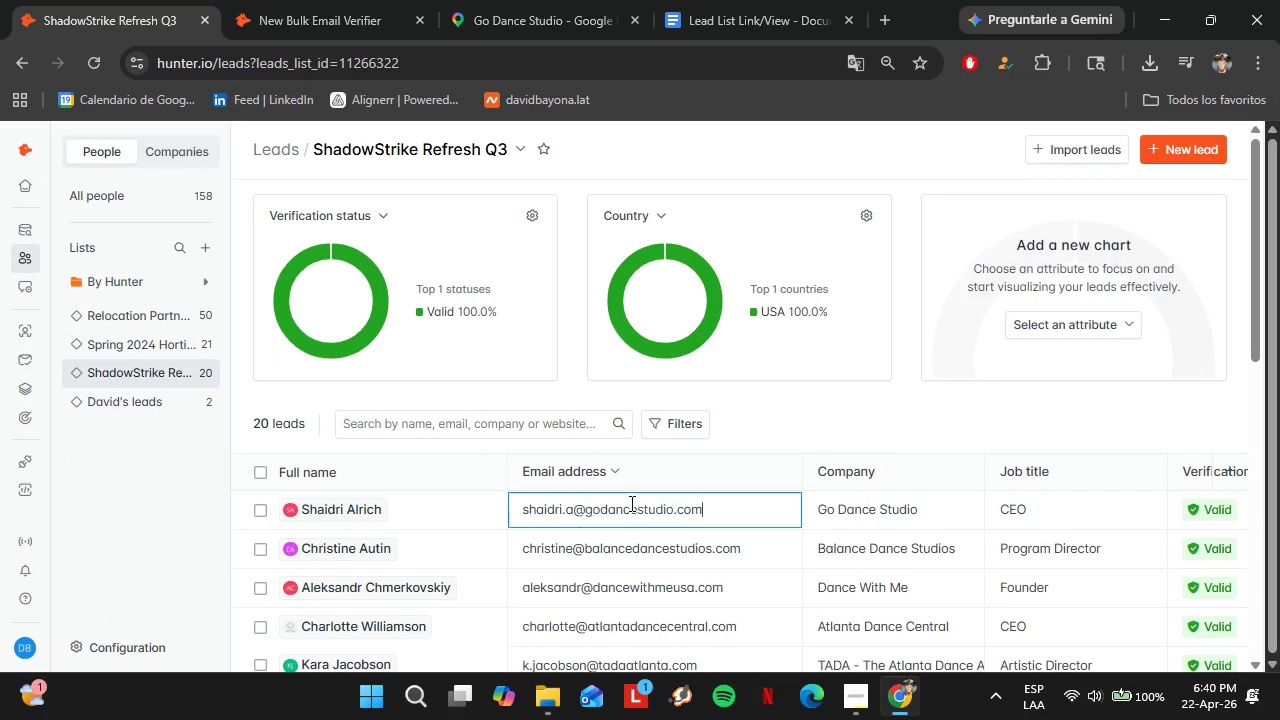 
triple_click([630, 503])
 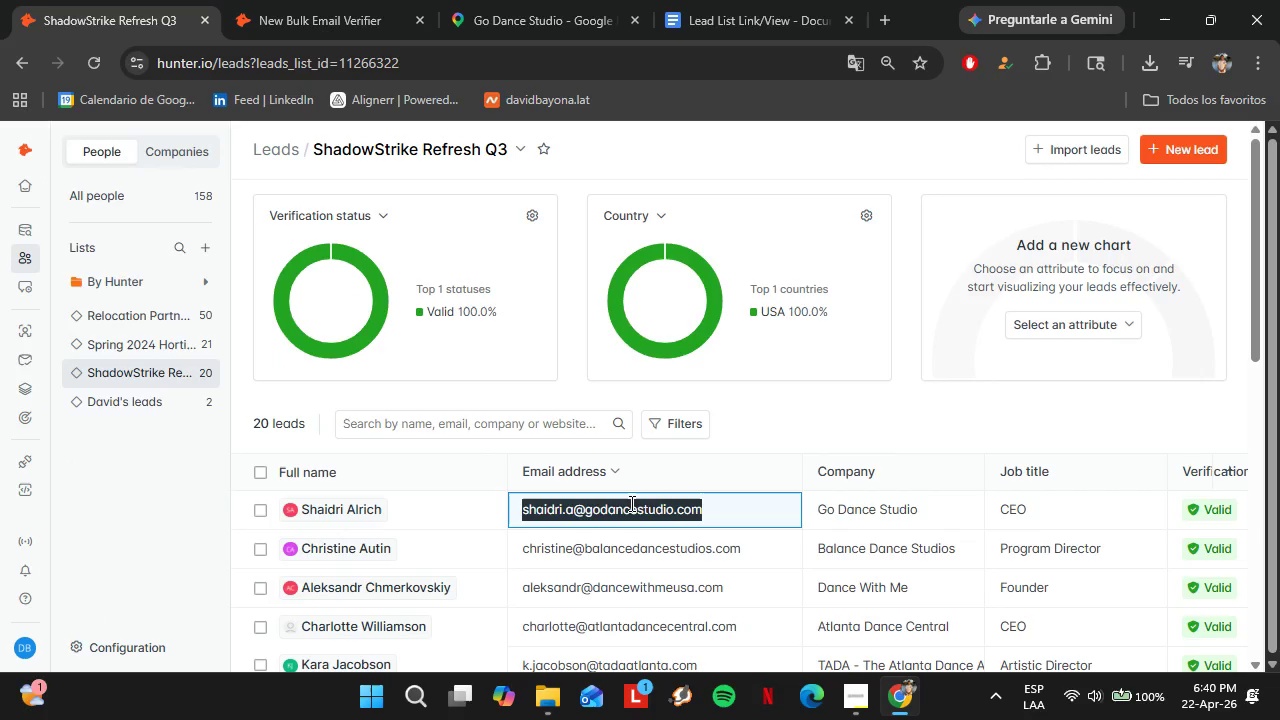 
key(Control+C)
 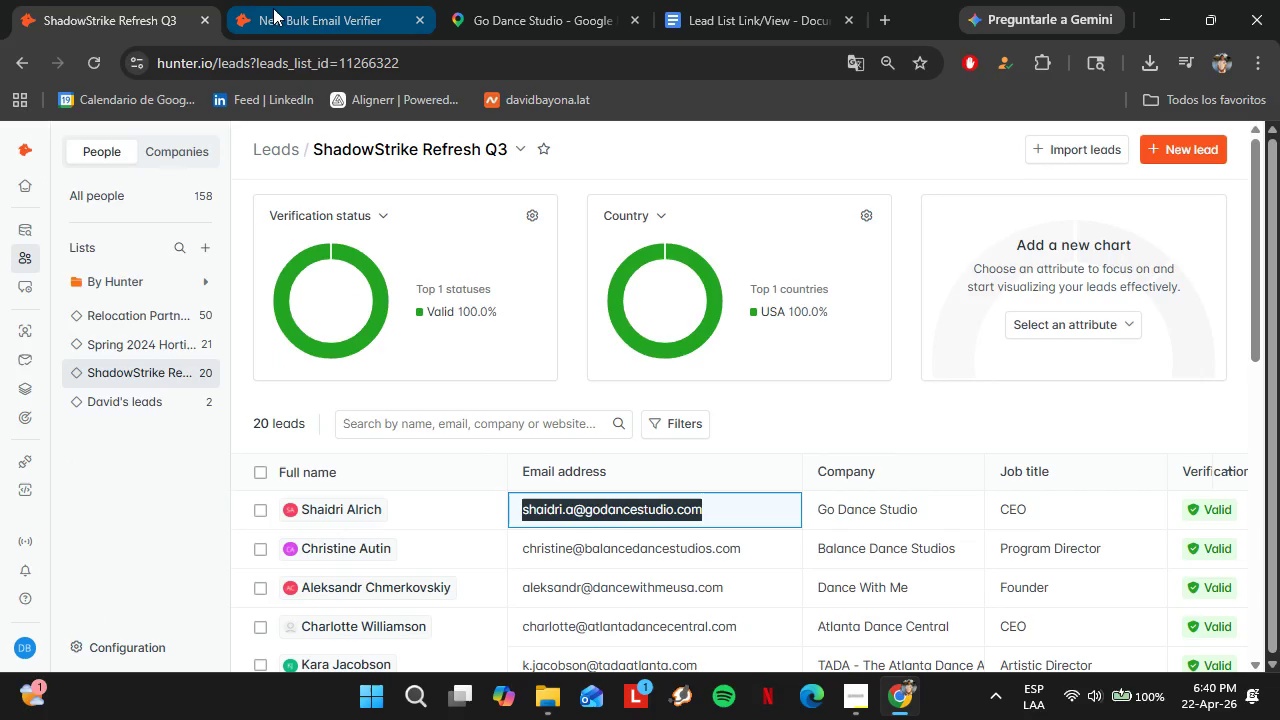 
left_click([275, 8])
 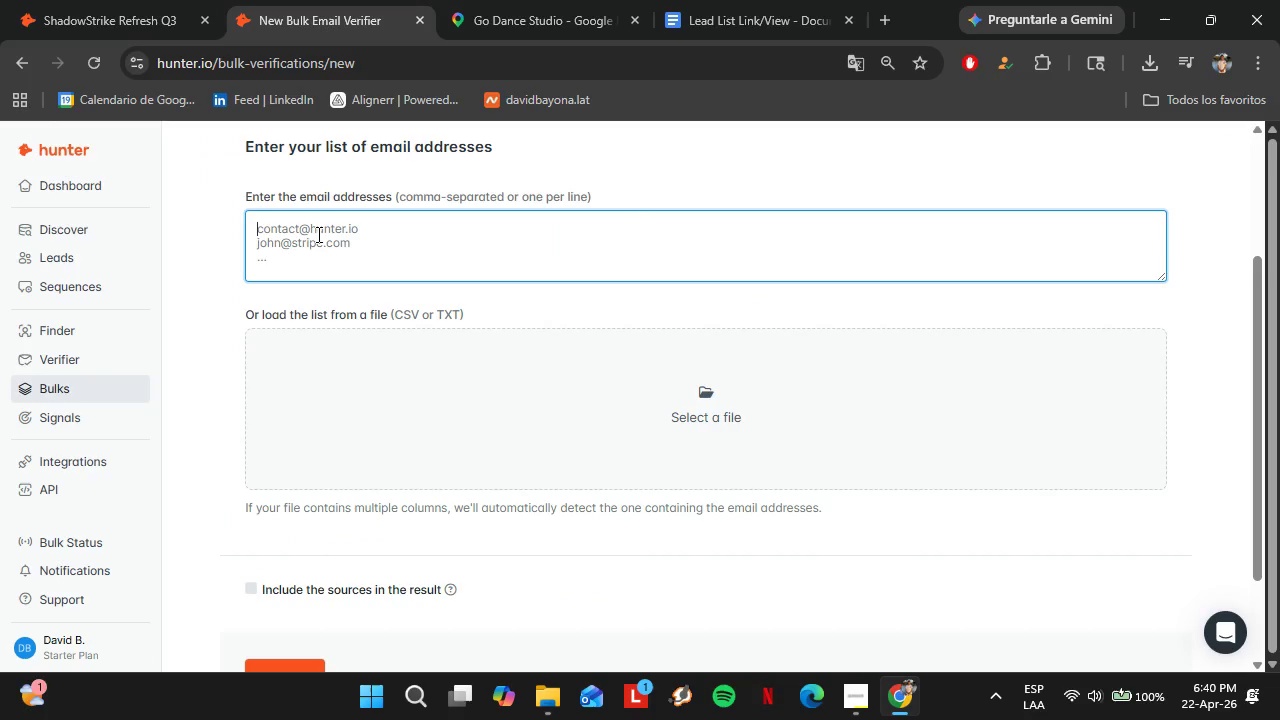 
key(Control+V)
 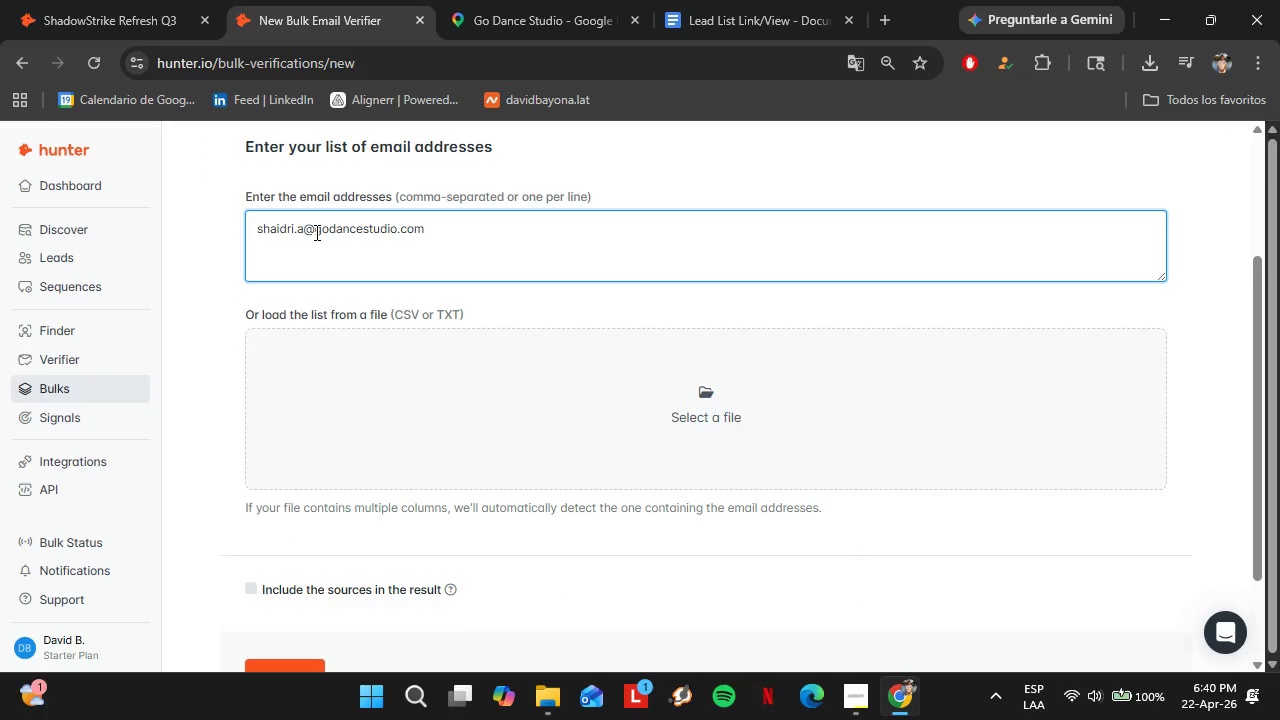 
key(Shift+Enter)
 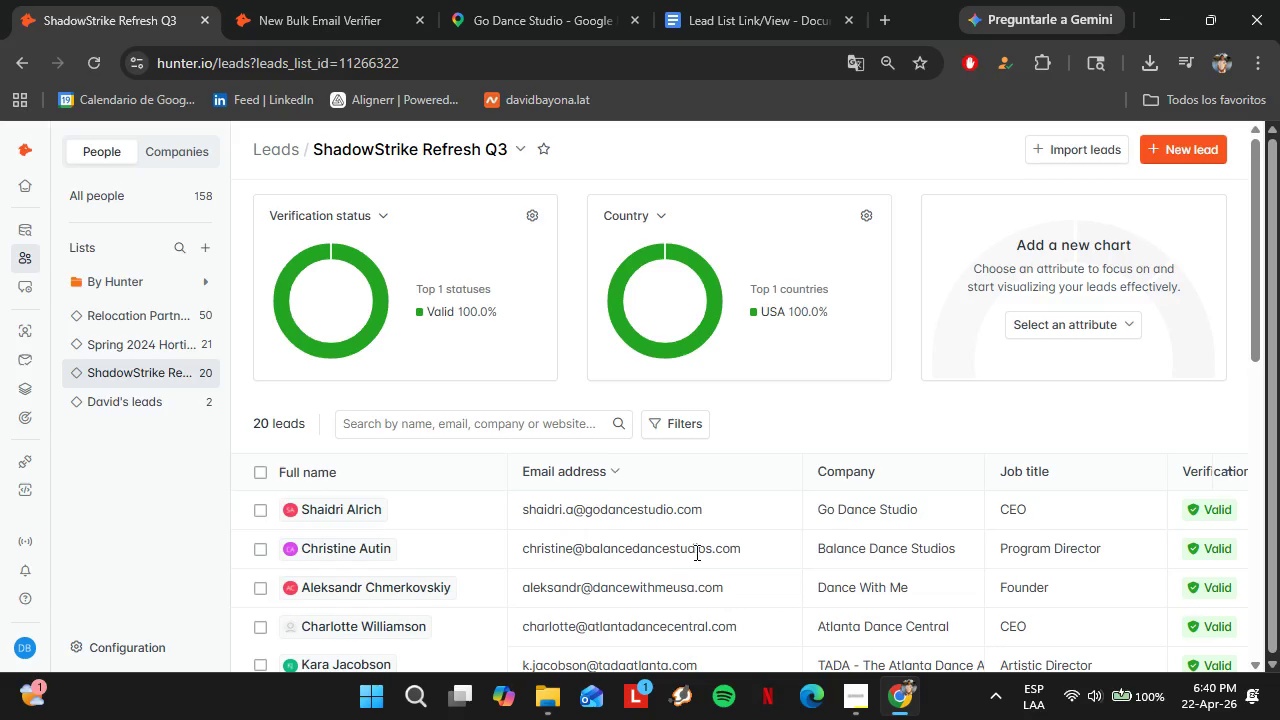 
double_click([695, 552])
 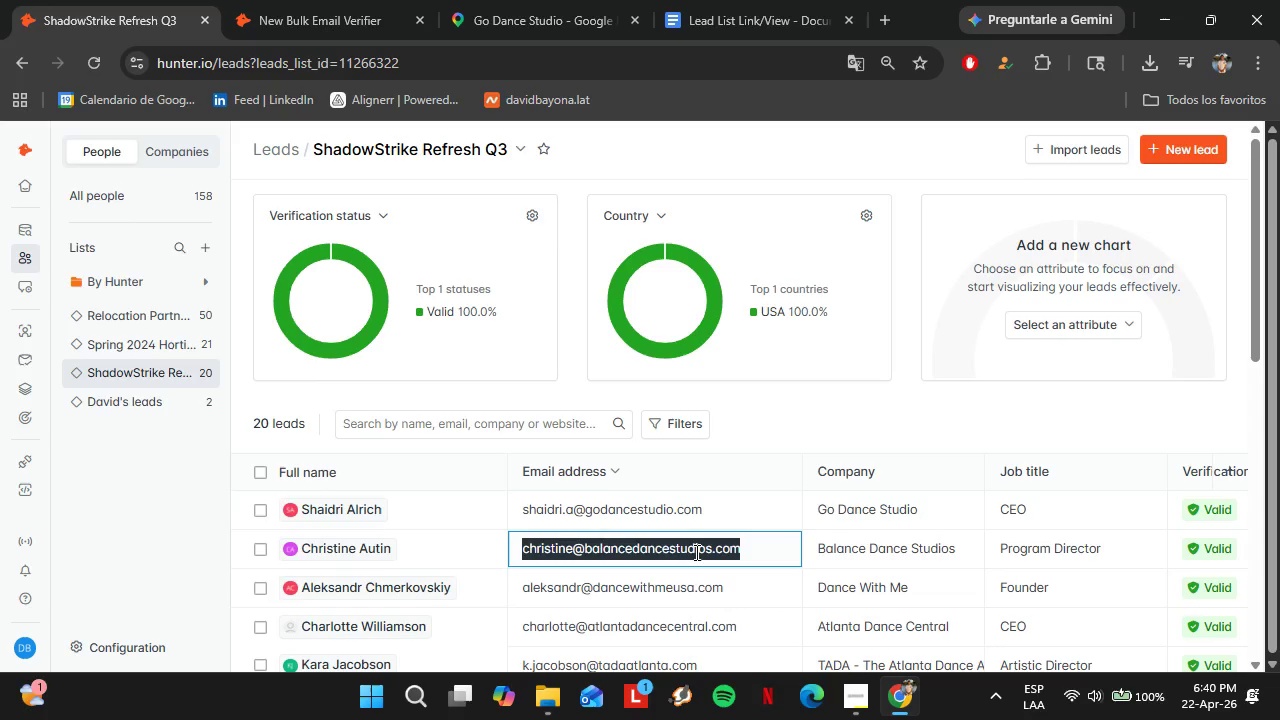 
triple_click([695, 552])
 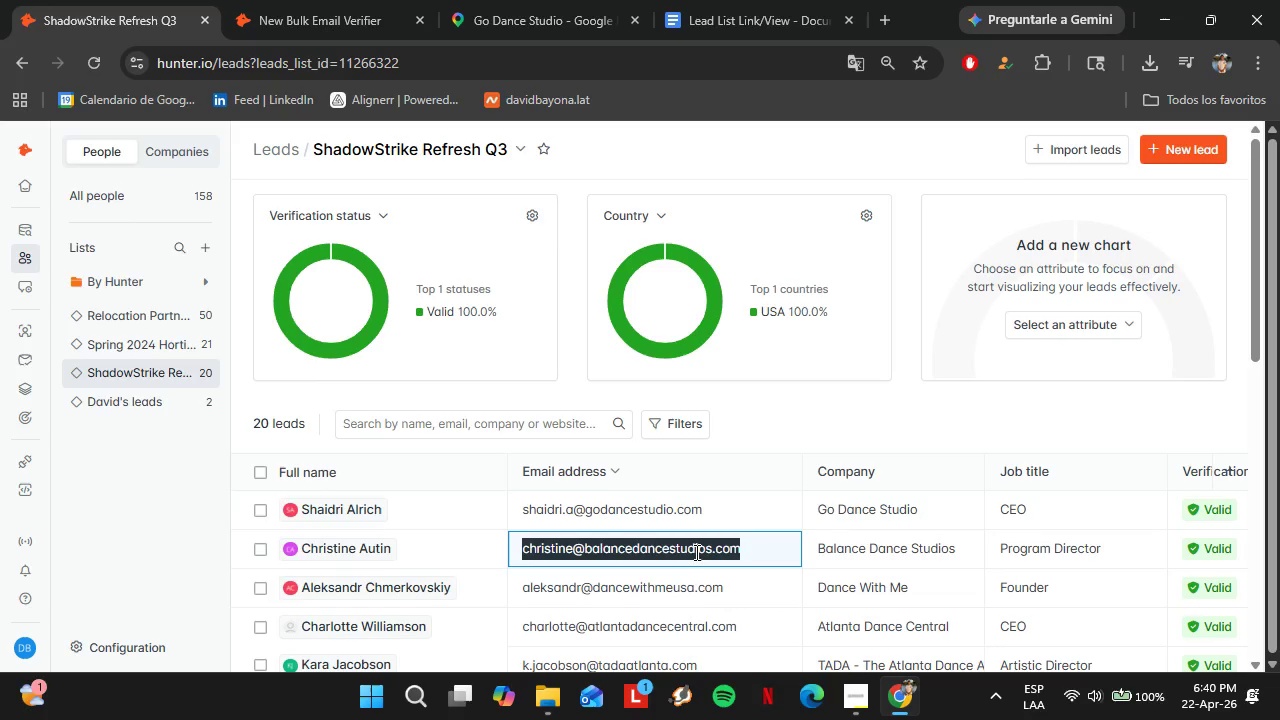 
key(Control+V)
 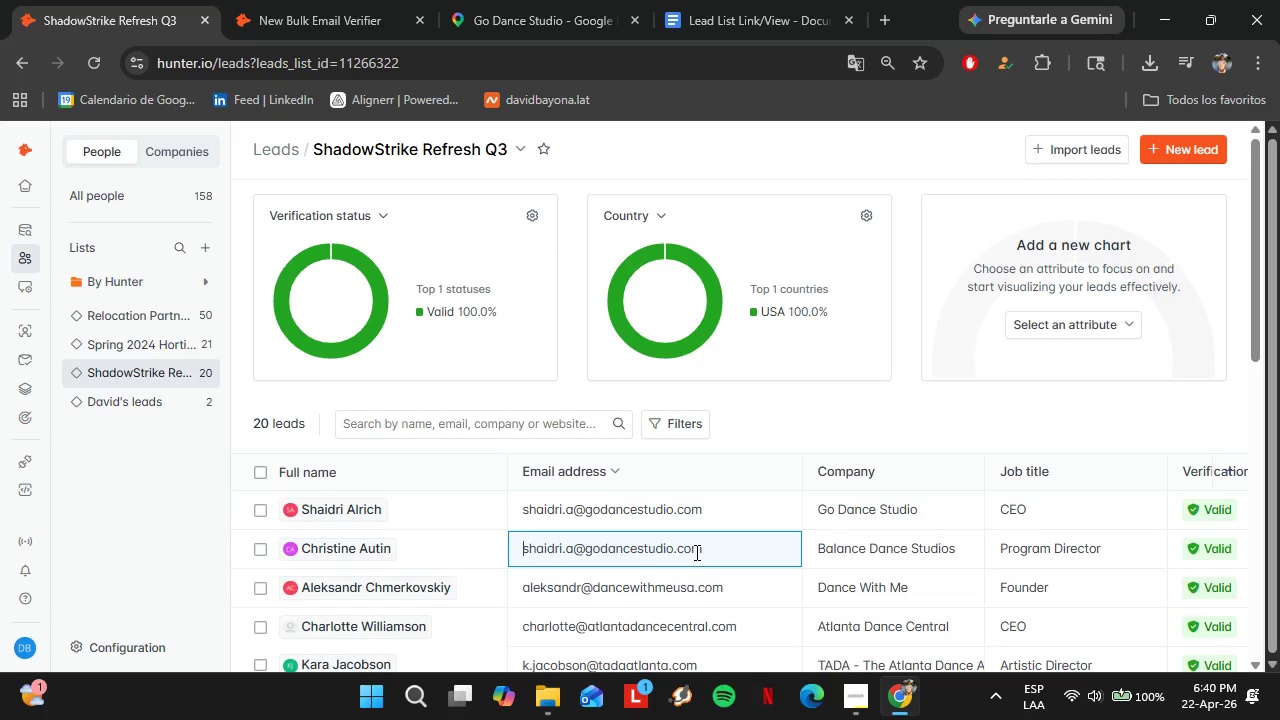 
key(Control+C)
 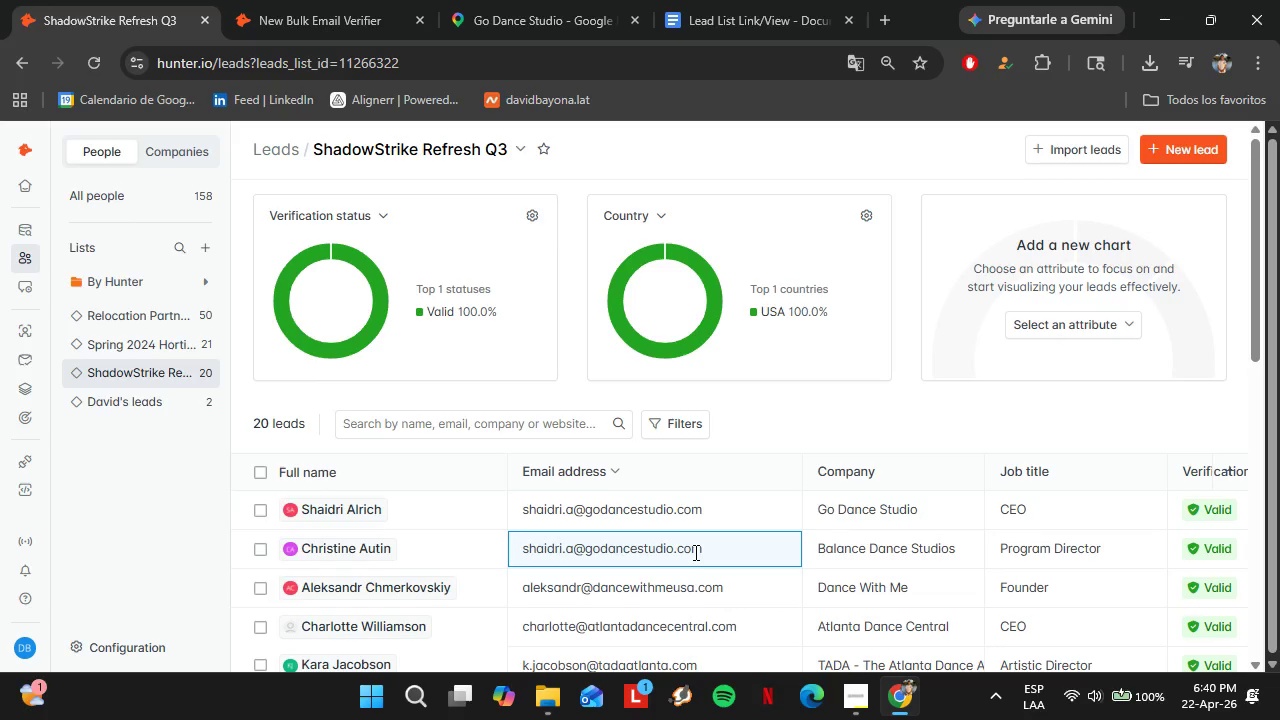 
key(Control+Z)
 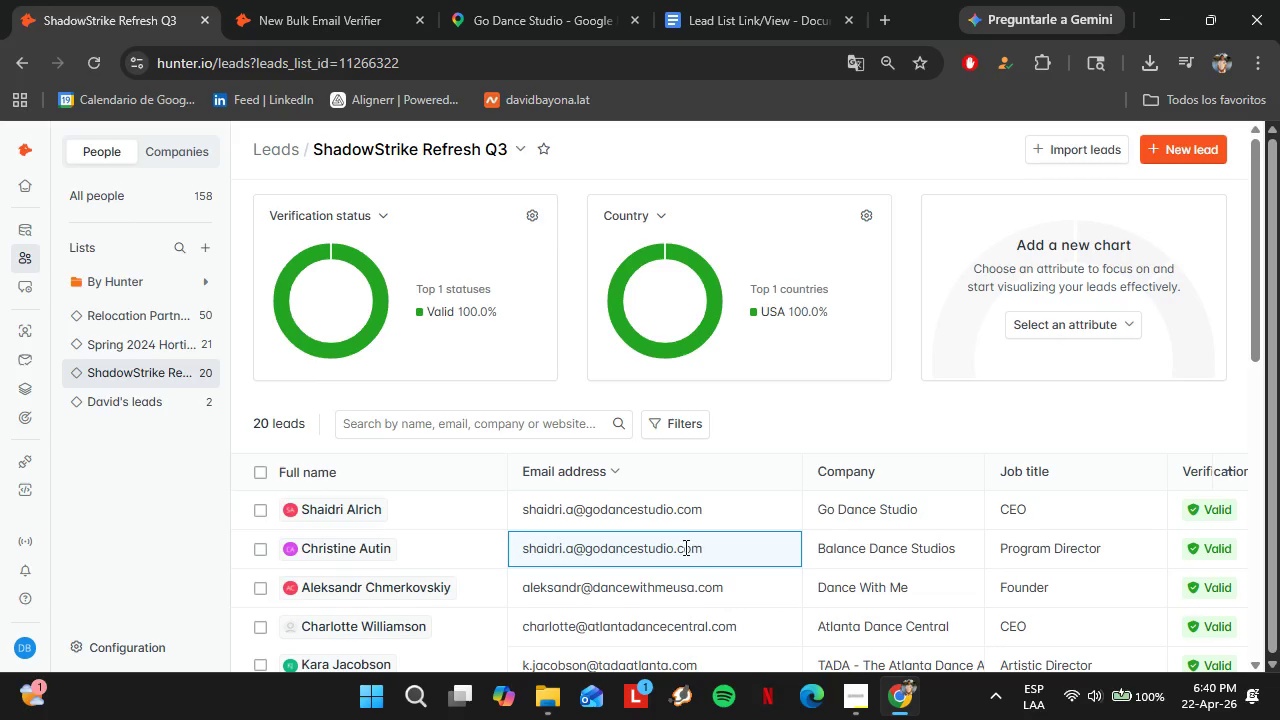 
key(Control+Z)
 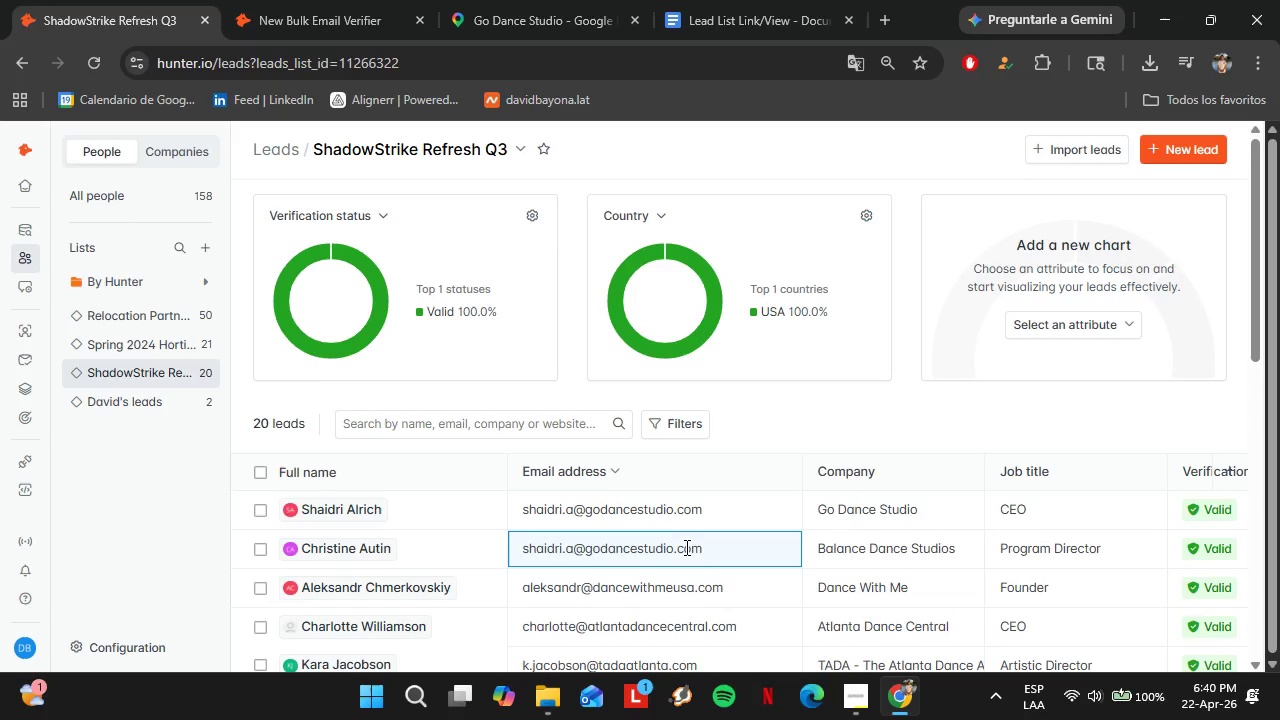 
key(Control+Z)
 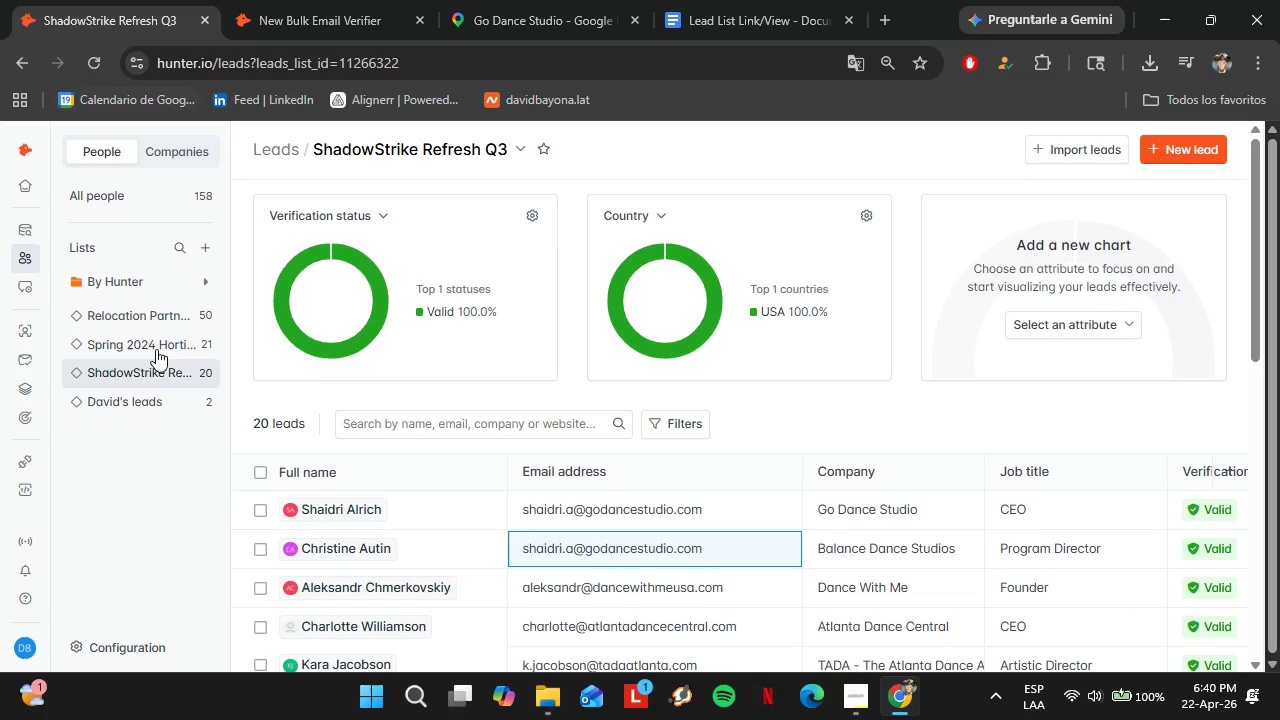 
key(Control+Z)
 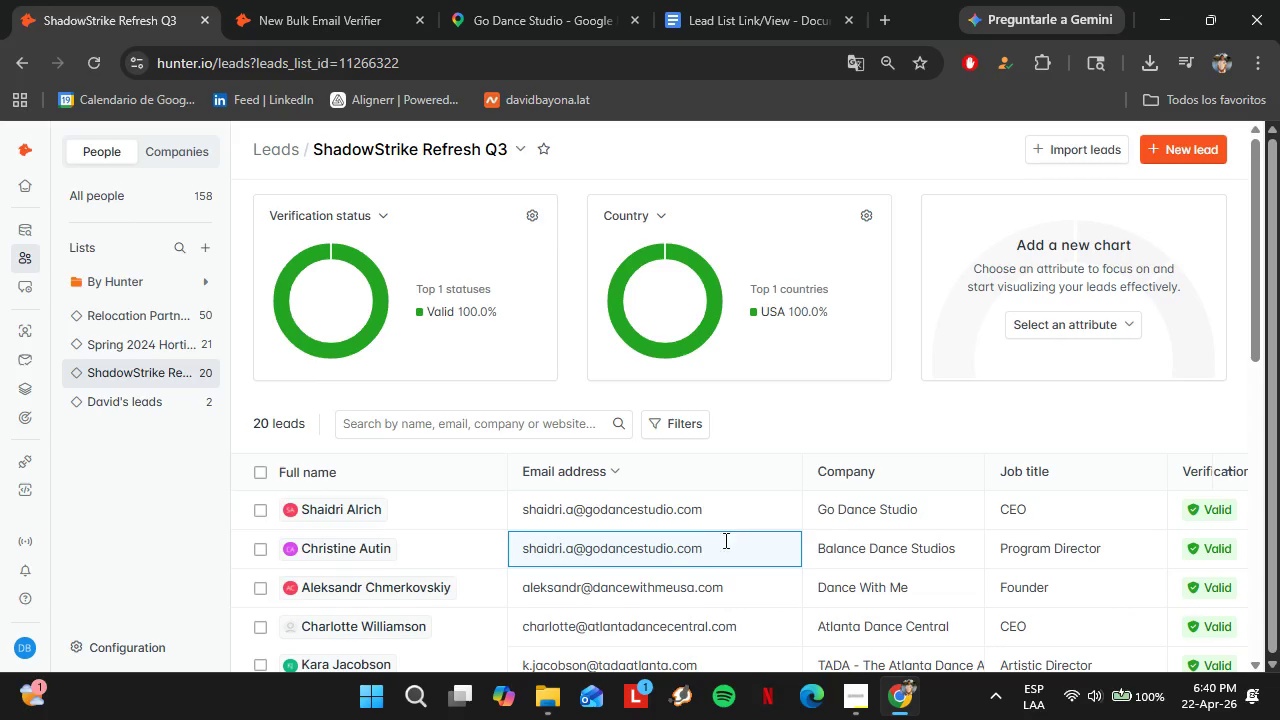 
key(Control+Z)
 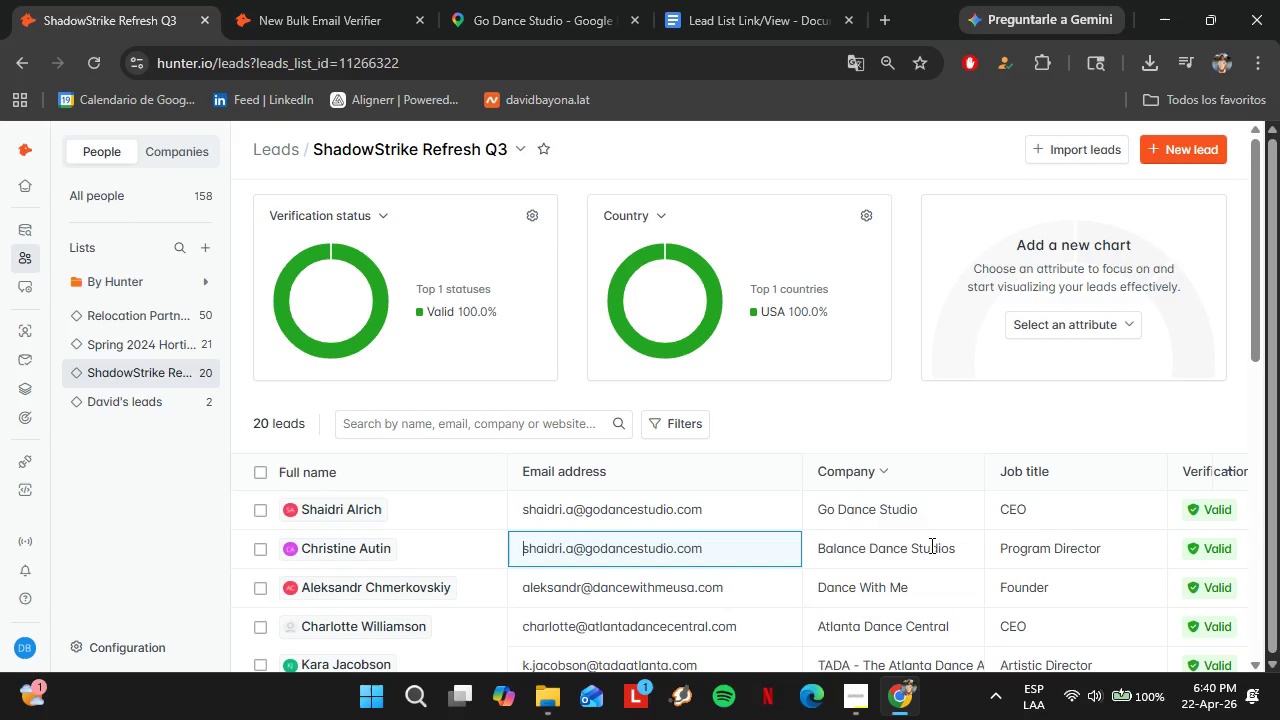 
double_click([946, 553])
 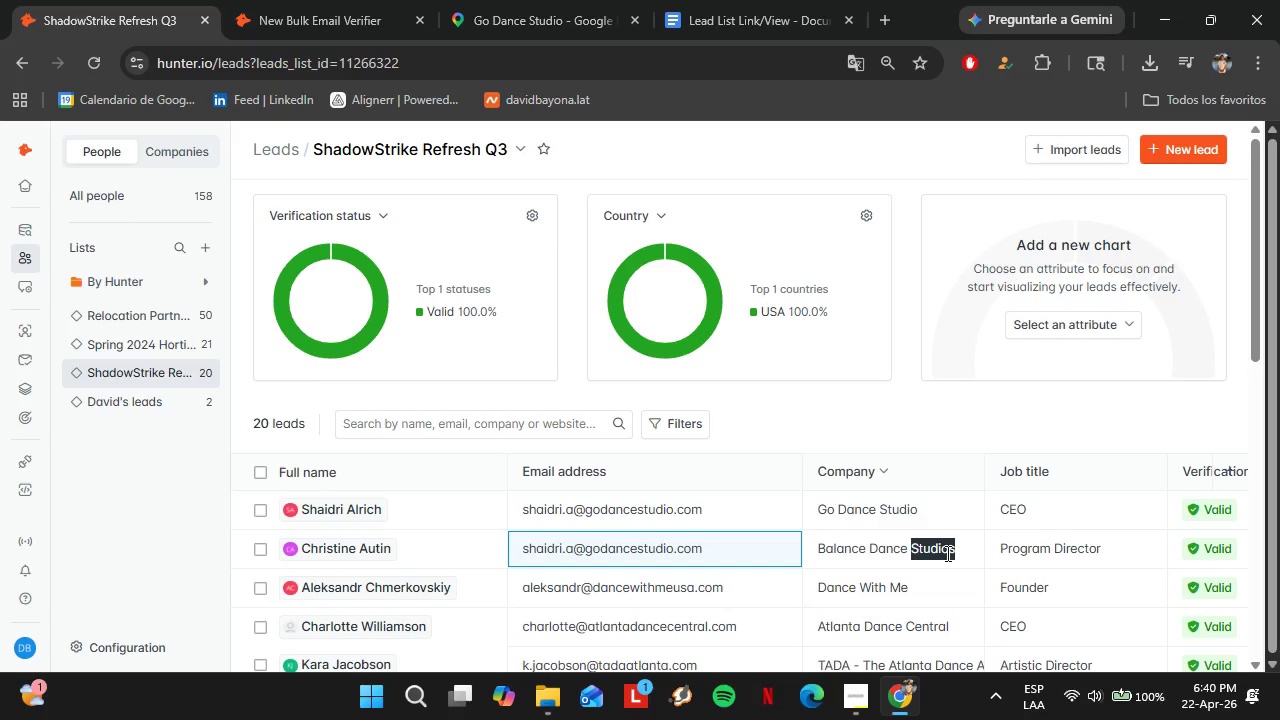 
triple_click([946, 553])
 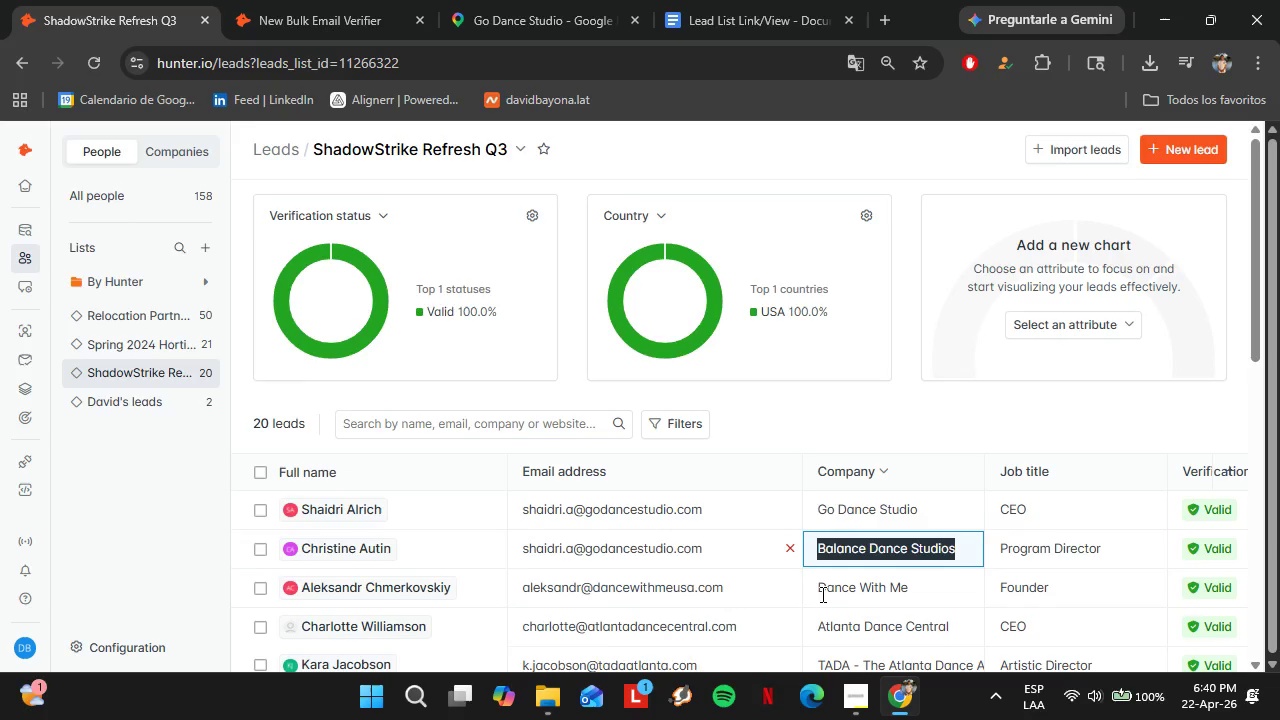 
left_click([785, 355])
 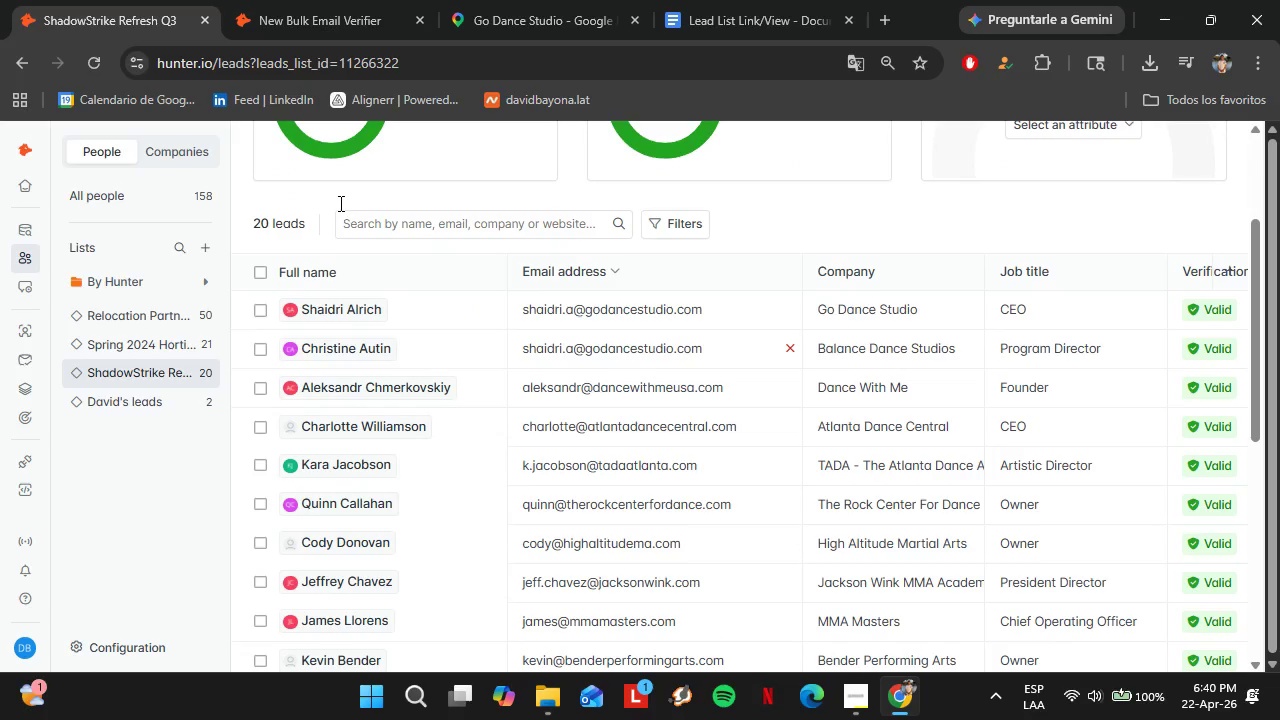 
scroll: coordinate [806, 575], scroll_direction: down, amount: 2.0
 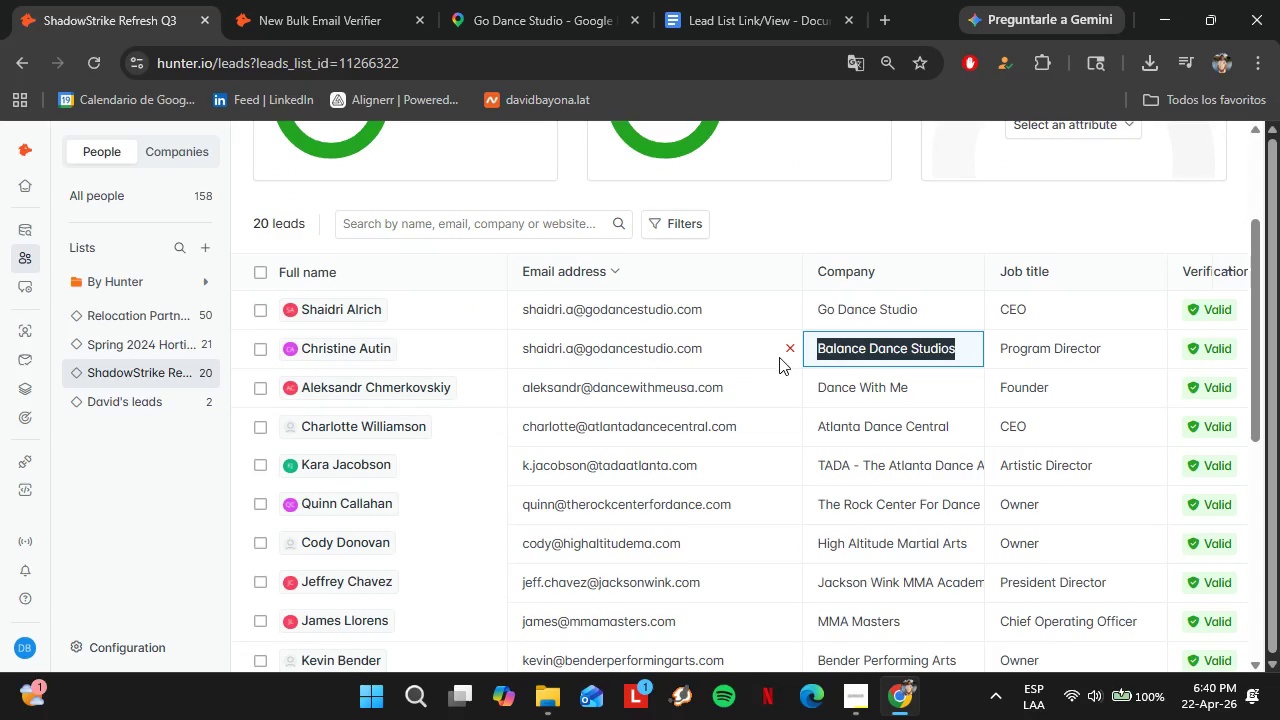 
left_click([89, 53])
 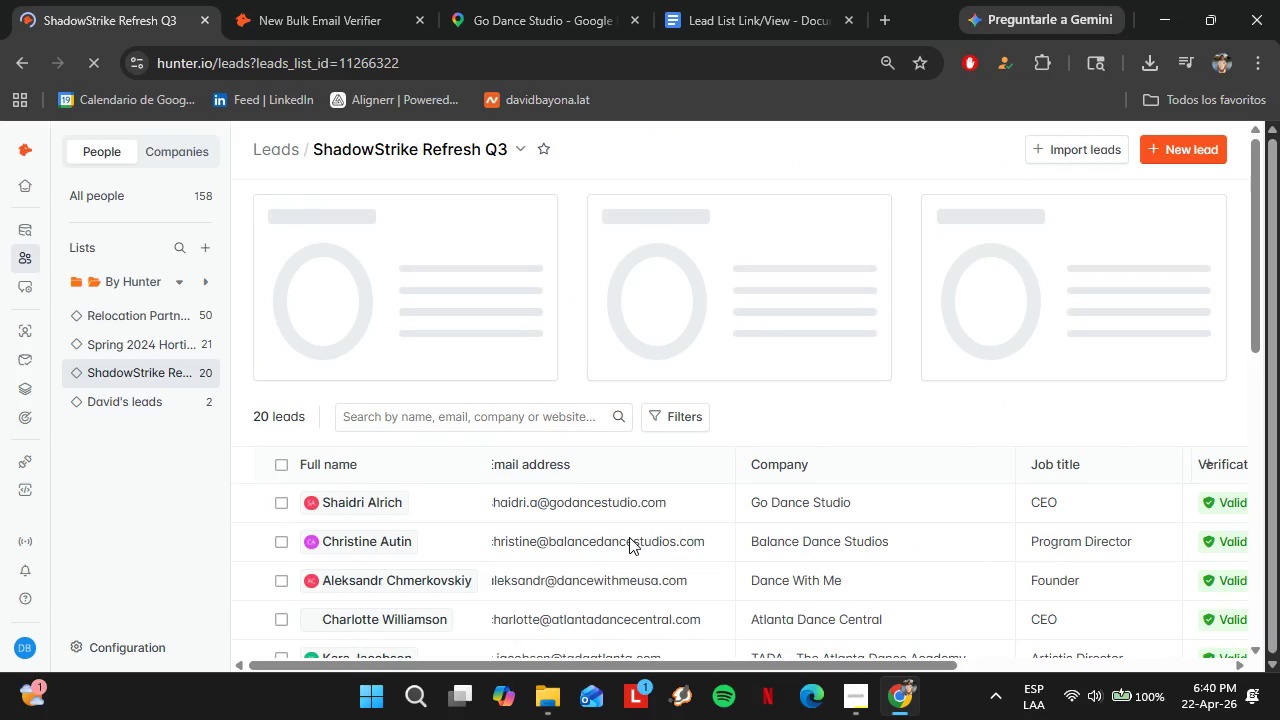 
double_click([579, 541])
 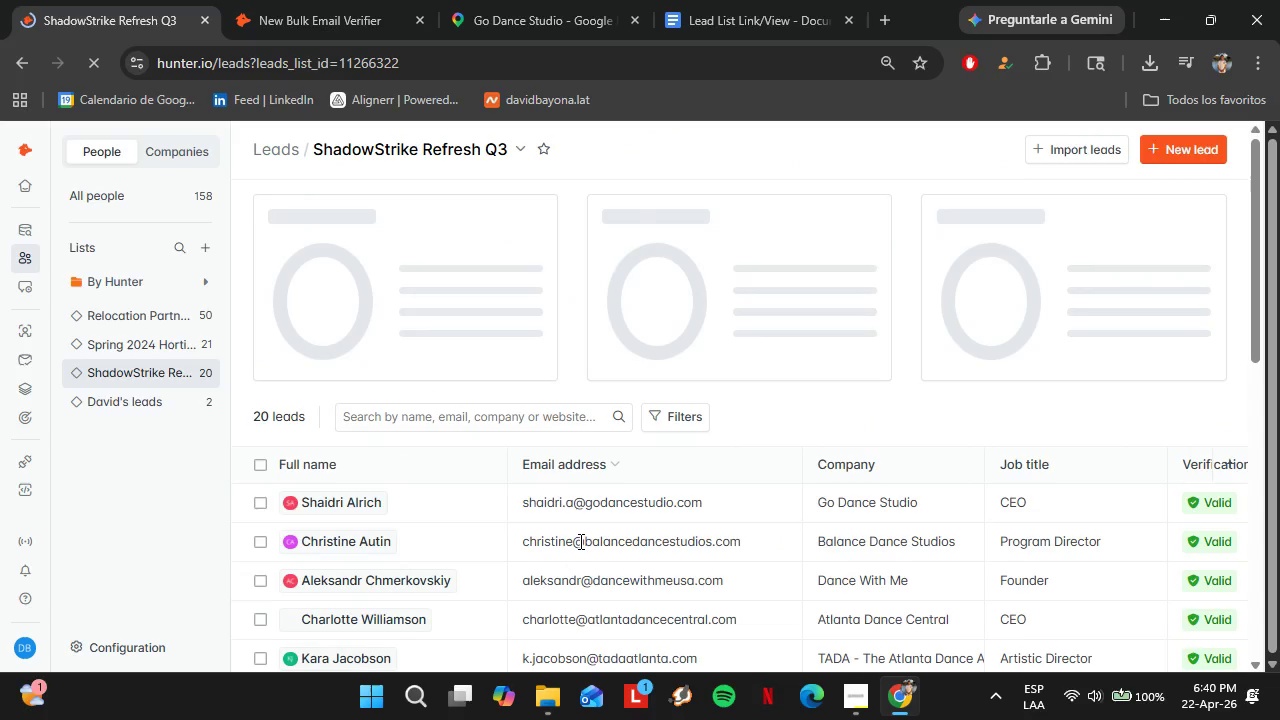 
triple_click([579, 541])
 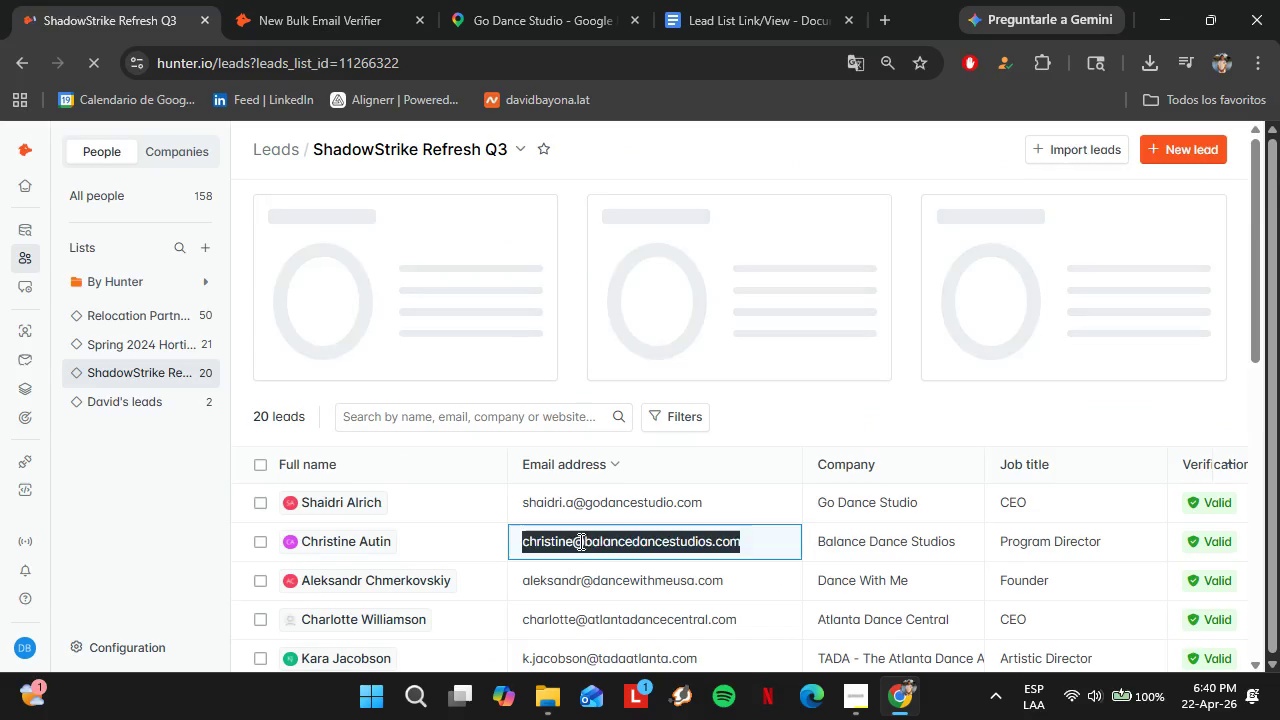 
key(Control+C)
 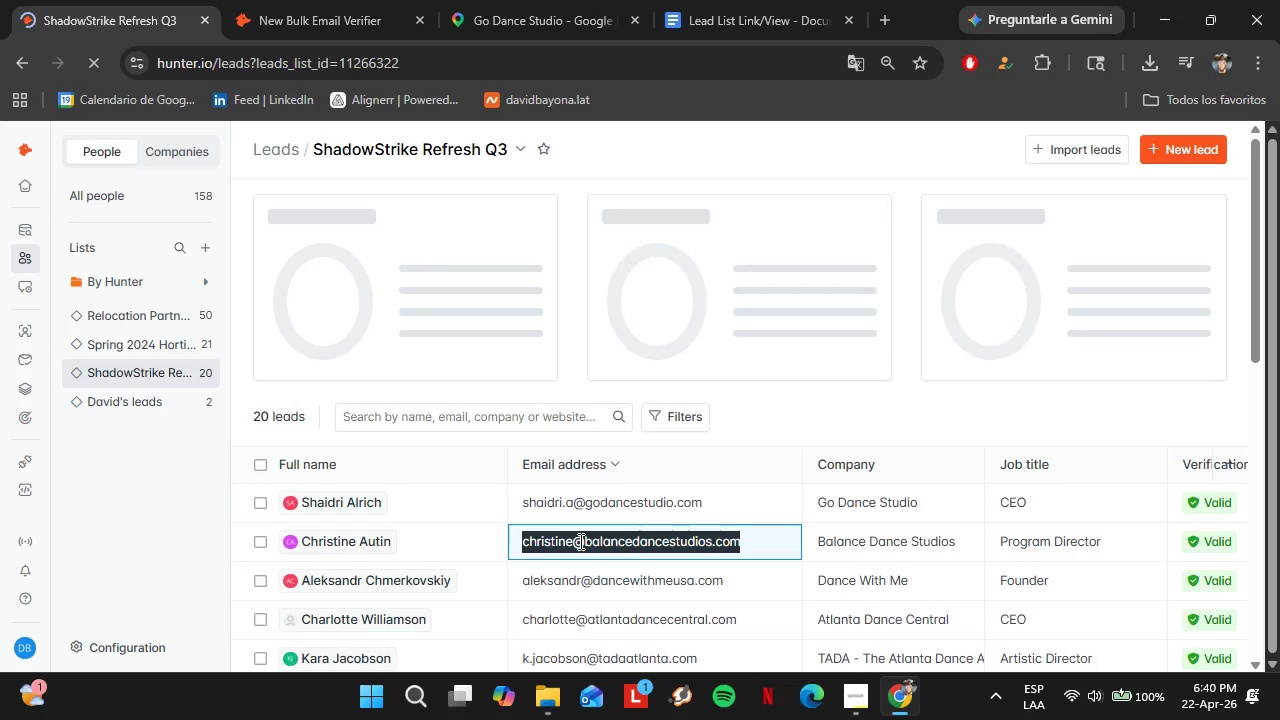 
left_click([240, 1])
 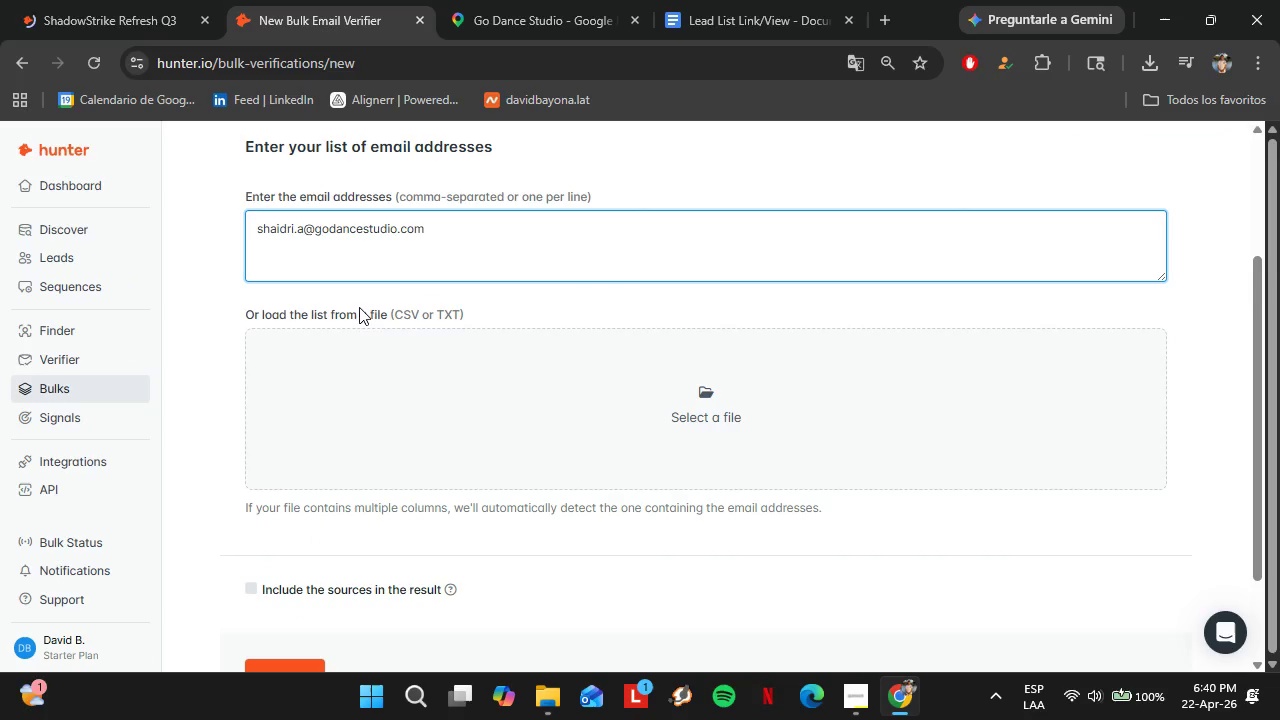 
key(Control+Shift+V)
 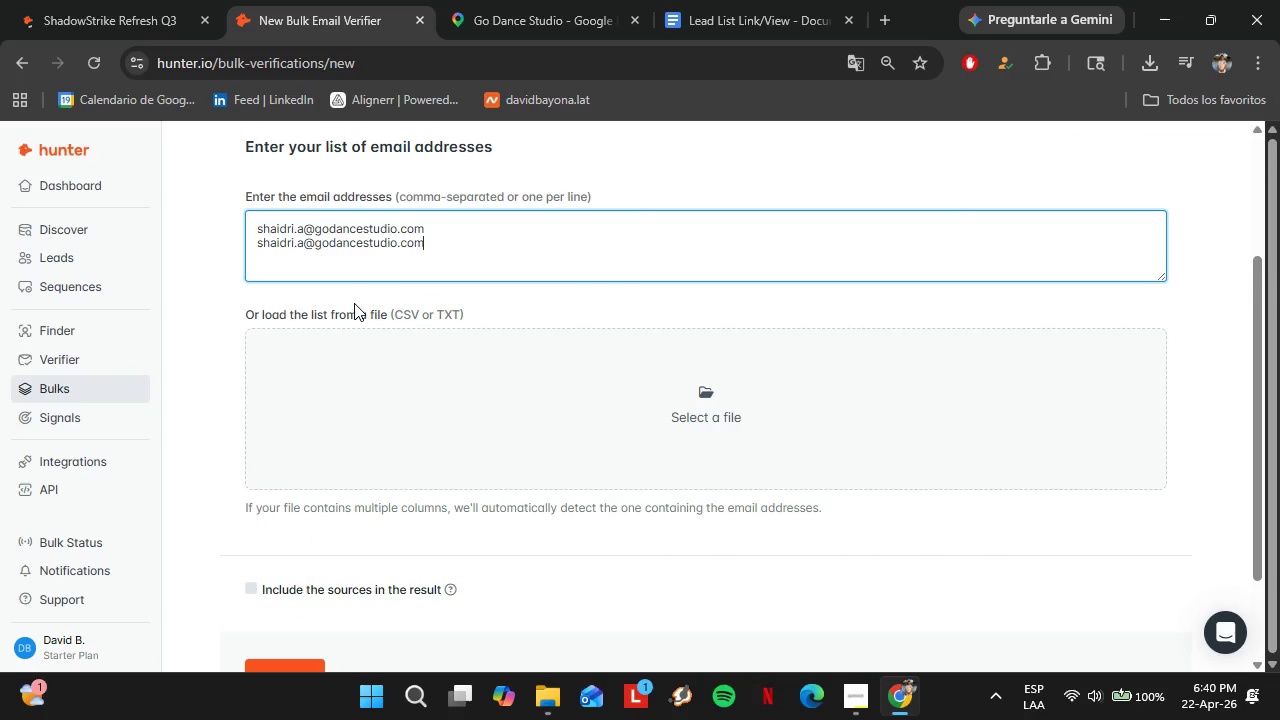 
key(Shift+Enter)
 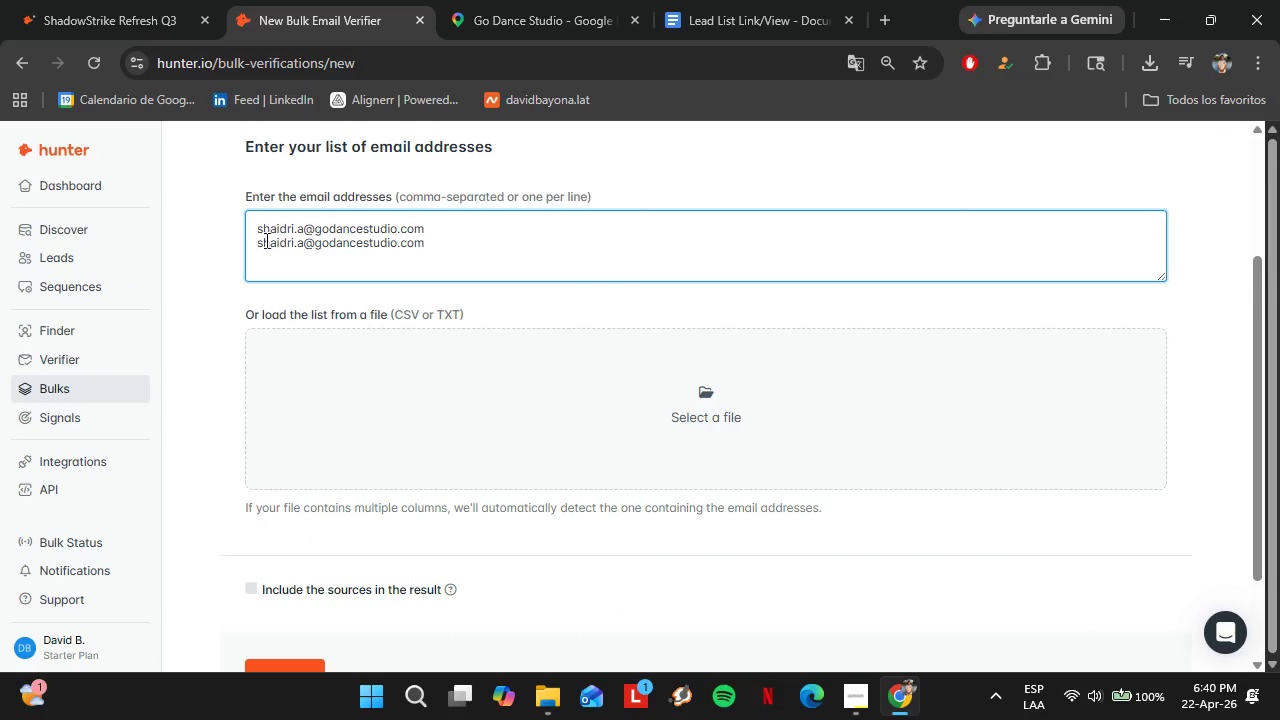 
left_click_drag(start_coordinate=[254, 242], to_coordinate=[467, 244])
 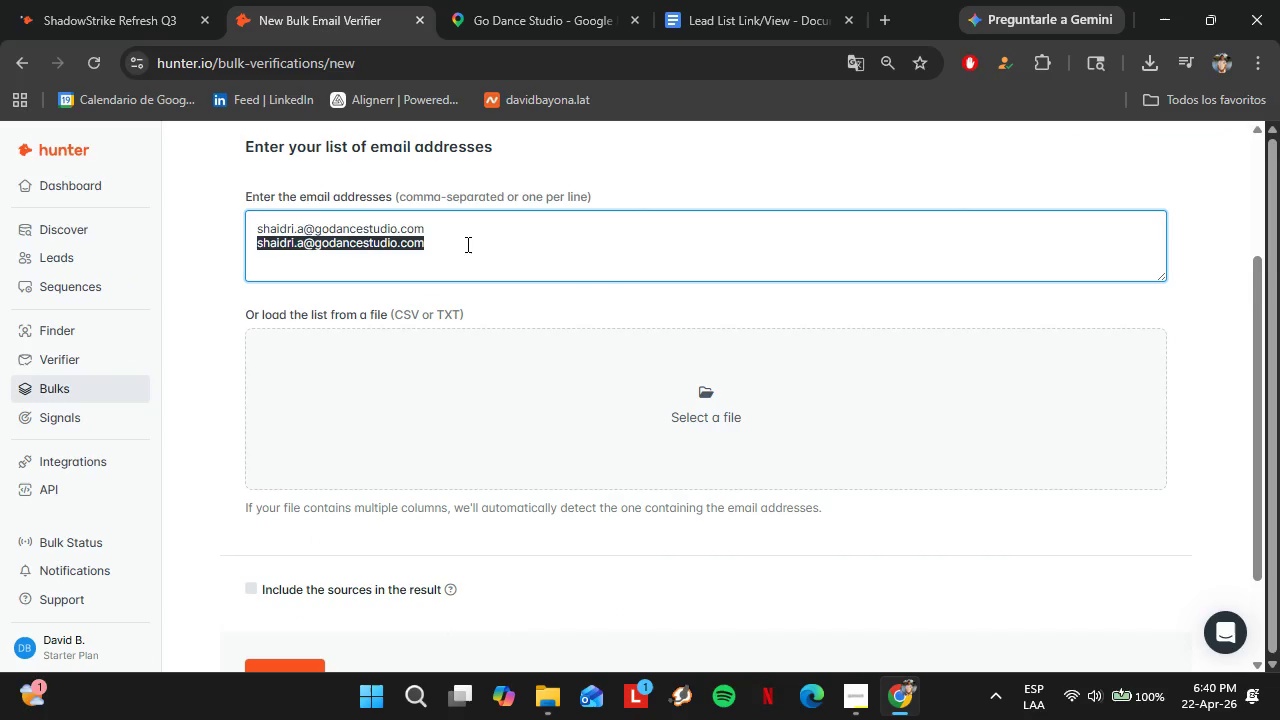 
key(Backspace)
 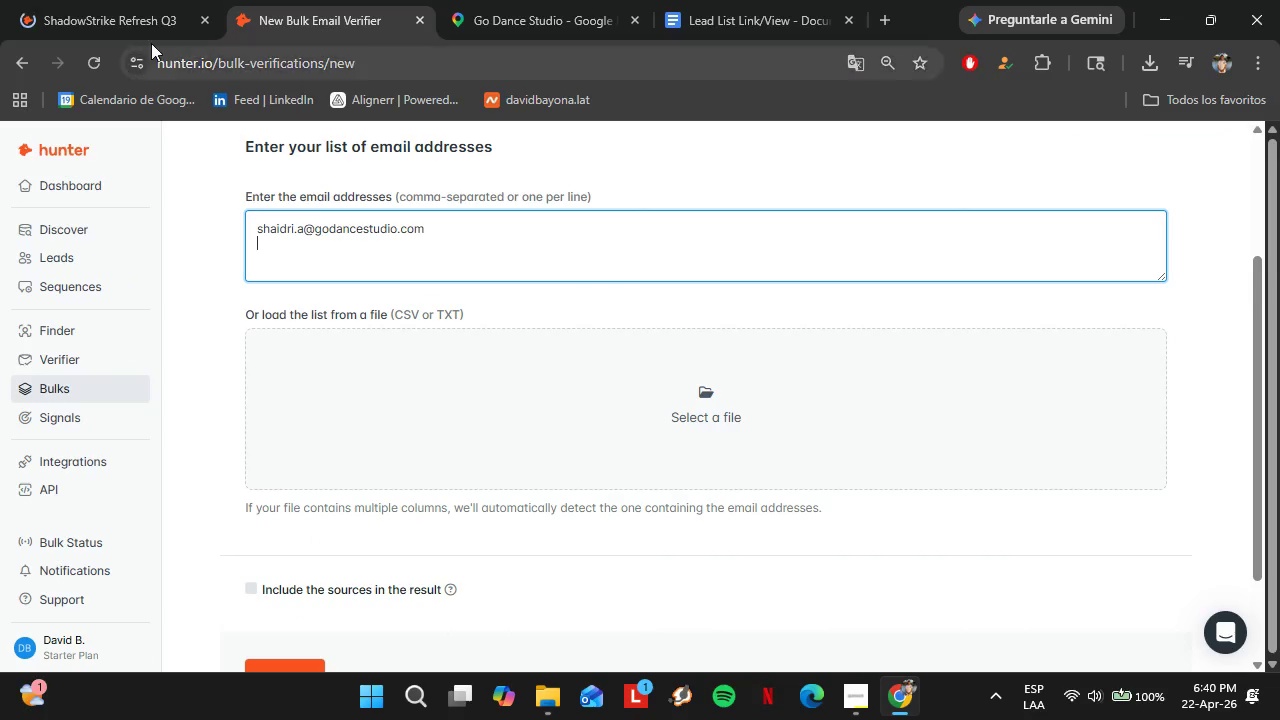 
left_click([126, 0])
 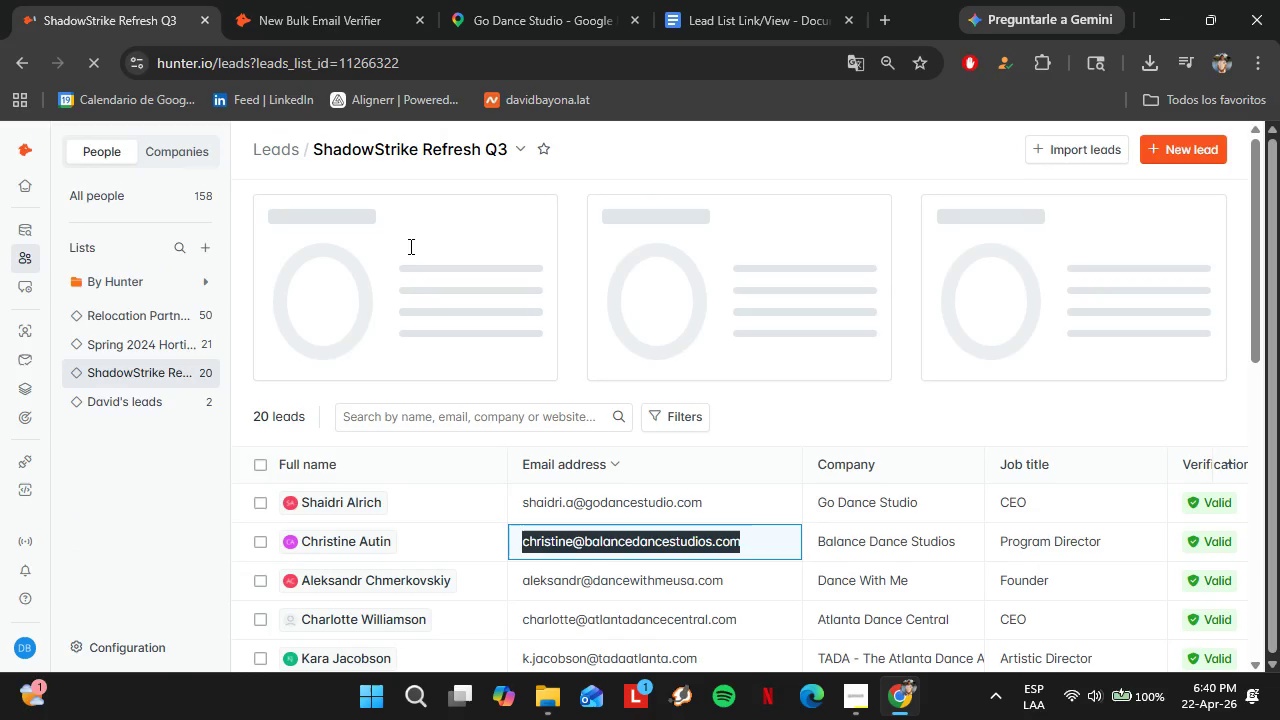 
key(Control+C)
 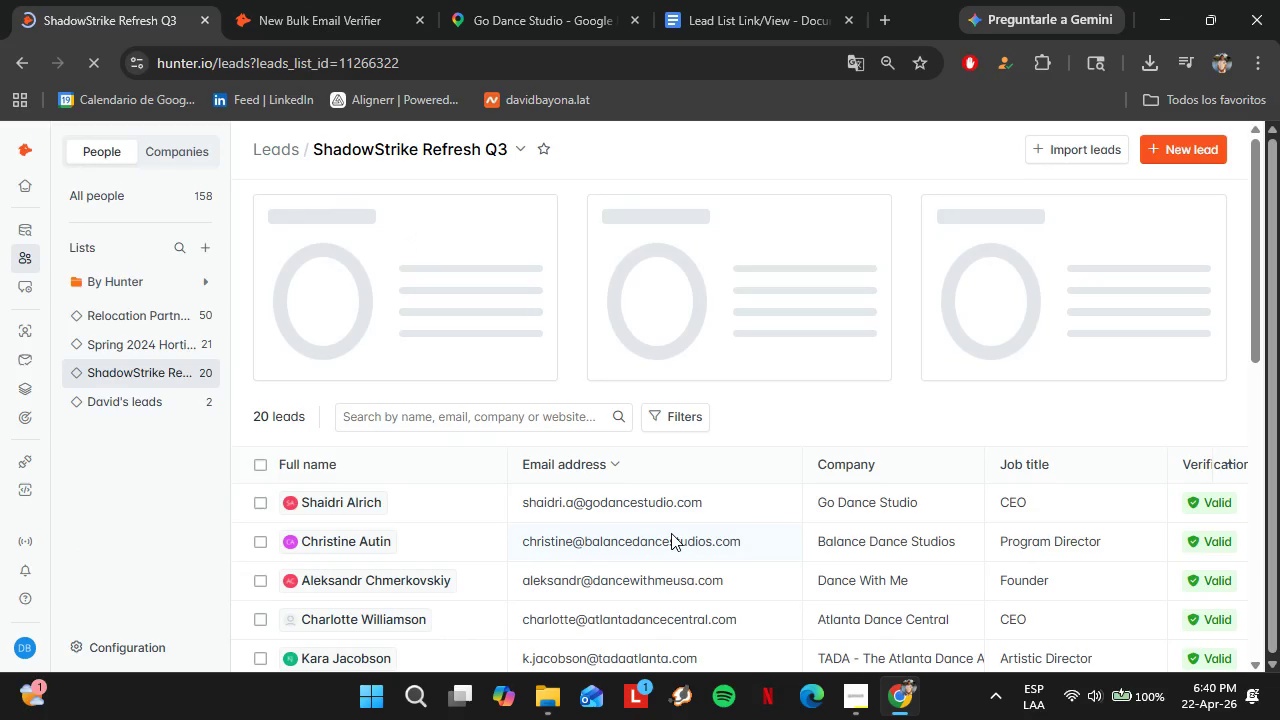 
double_click([665, 544])
 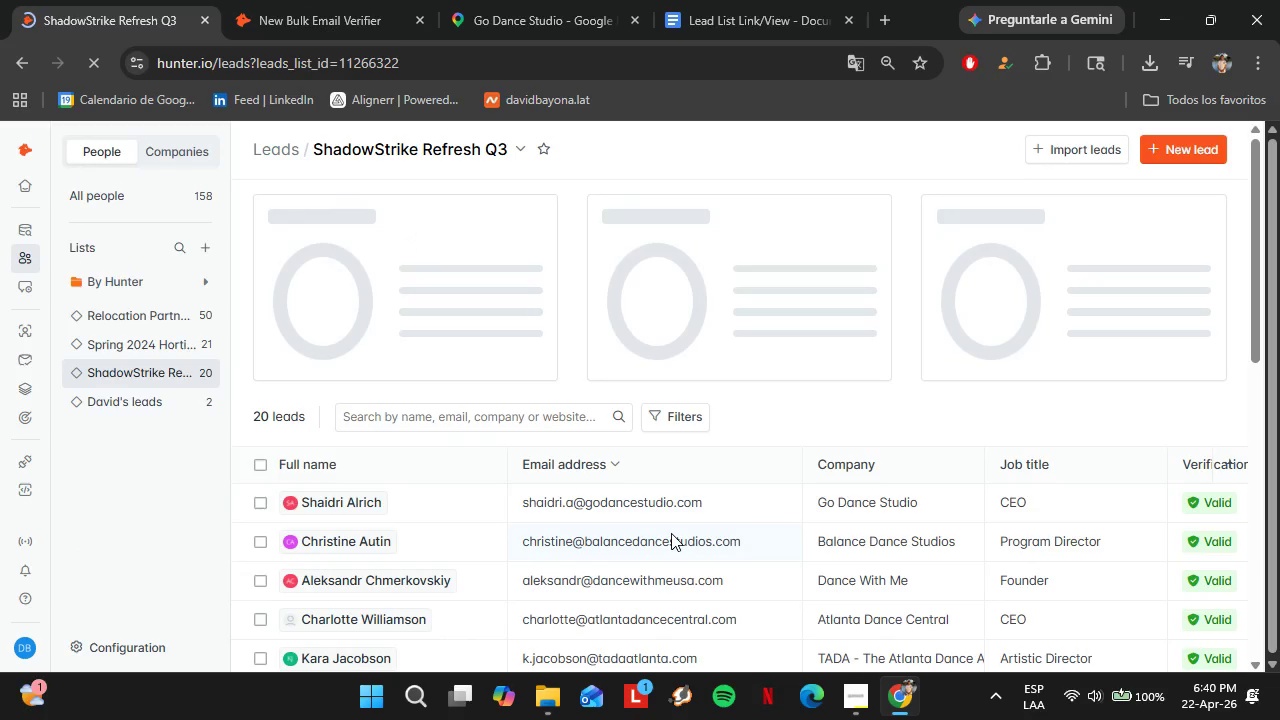 
triple_click([665, 544])
 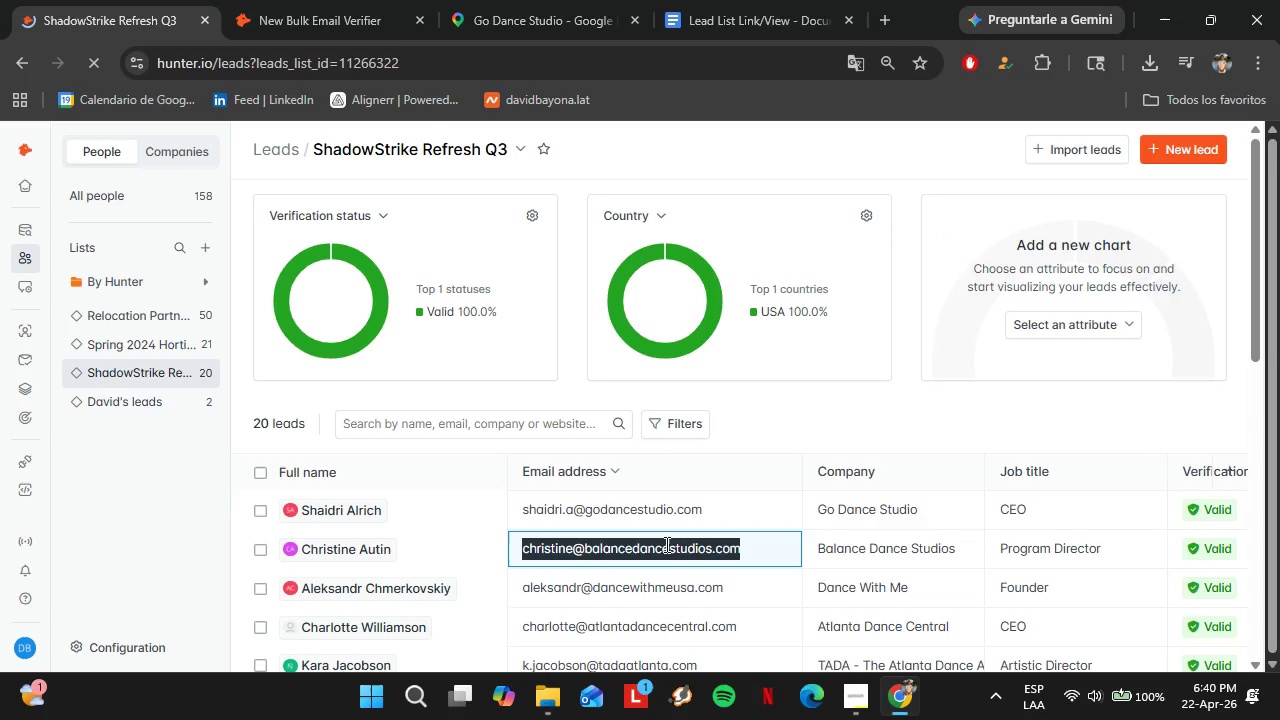 
key(Control+C)
 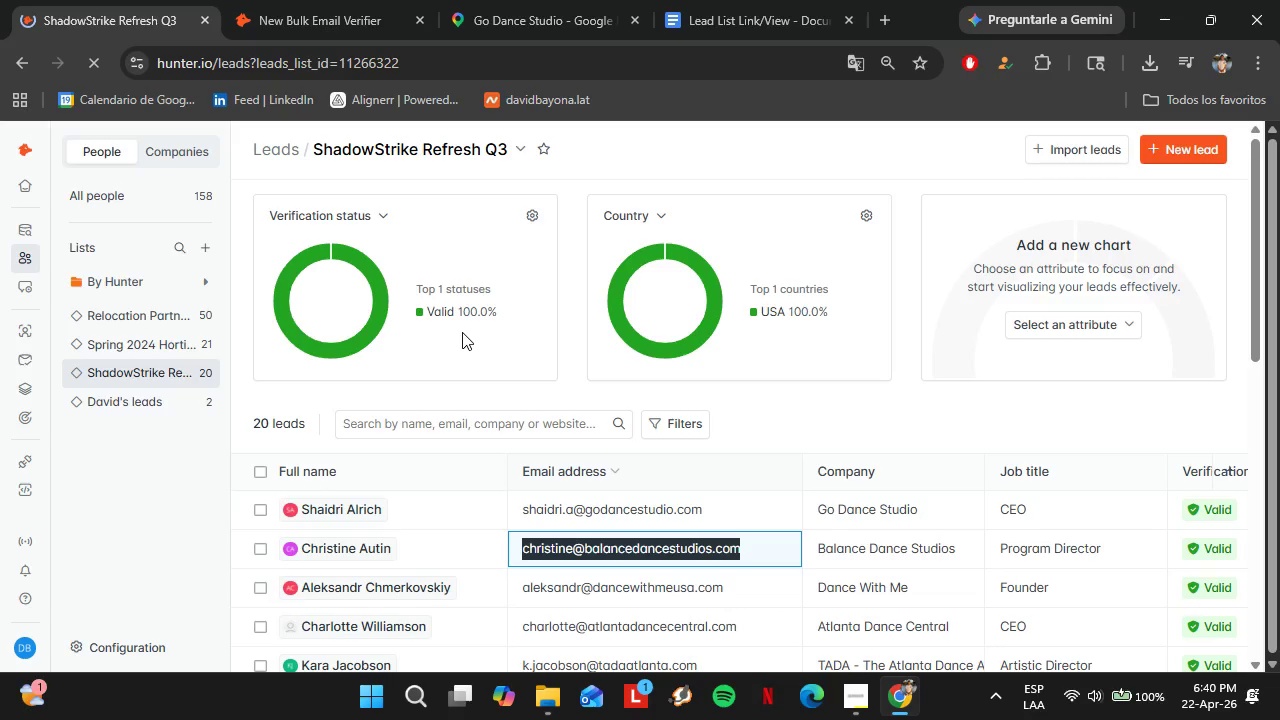 
left_click([277, 0])
 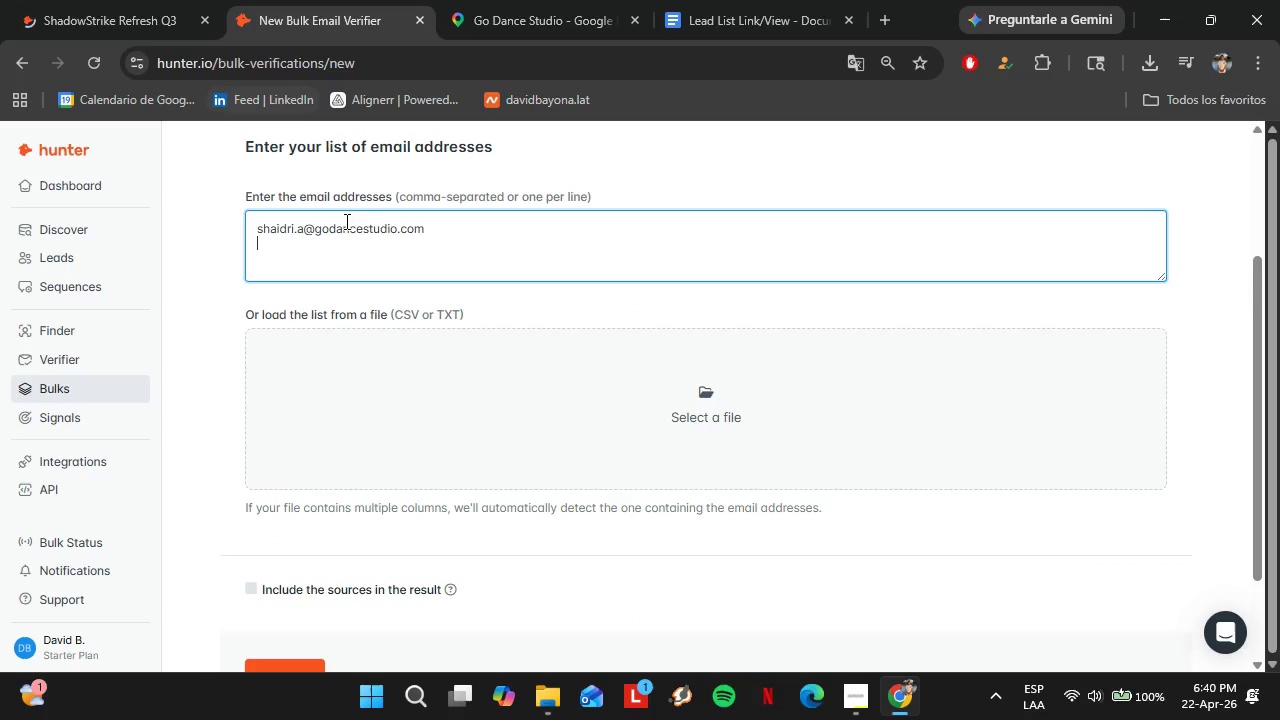 
key(Control+Shift+V)
 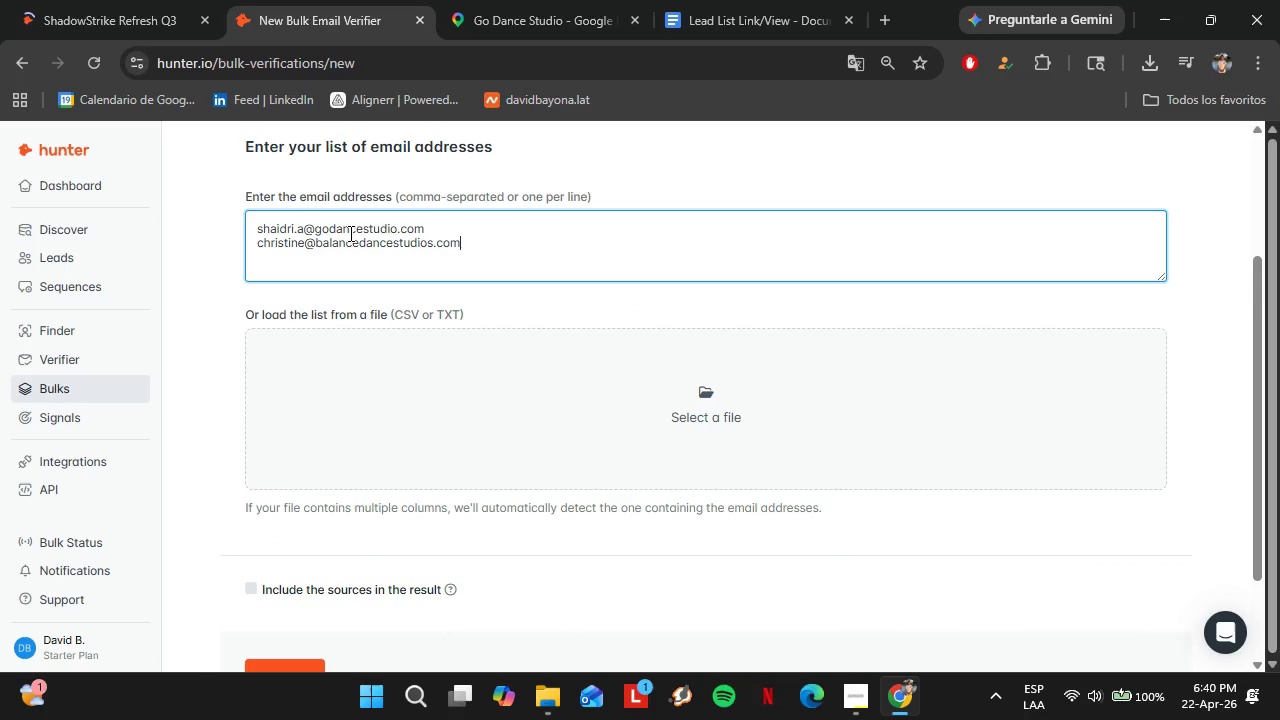 
key(Shift+Enter)
 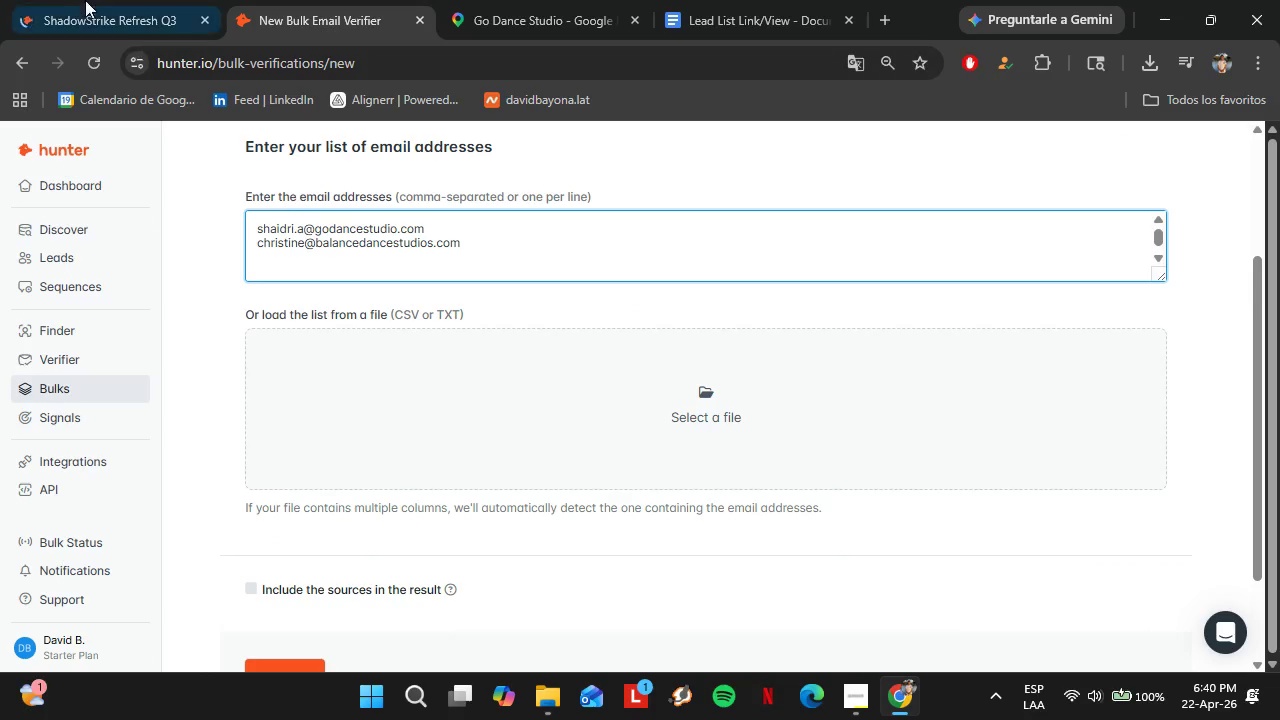 
left_click([109, 0])
 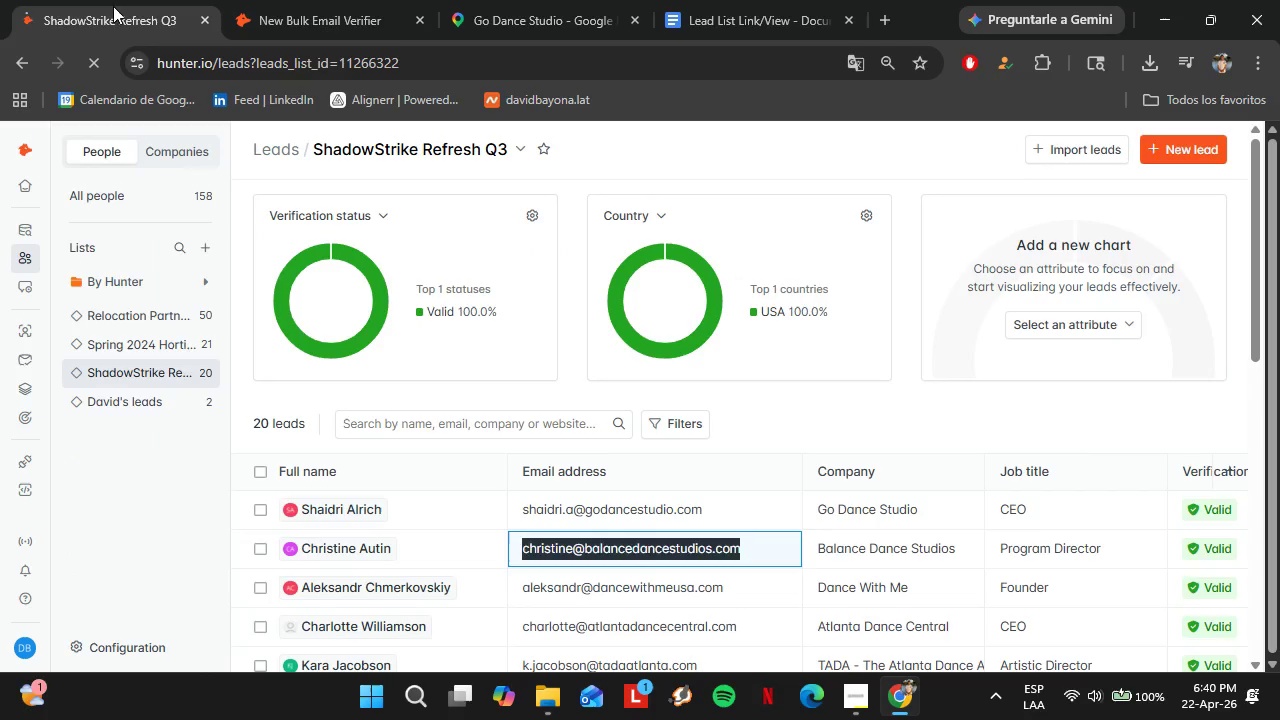 
double_click([606, 388])
 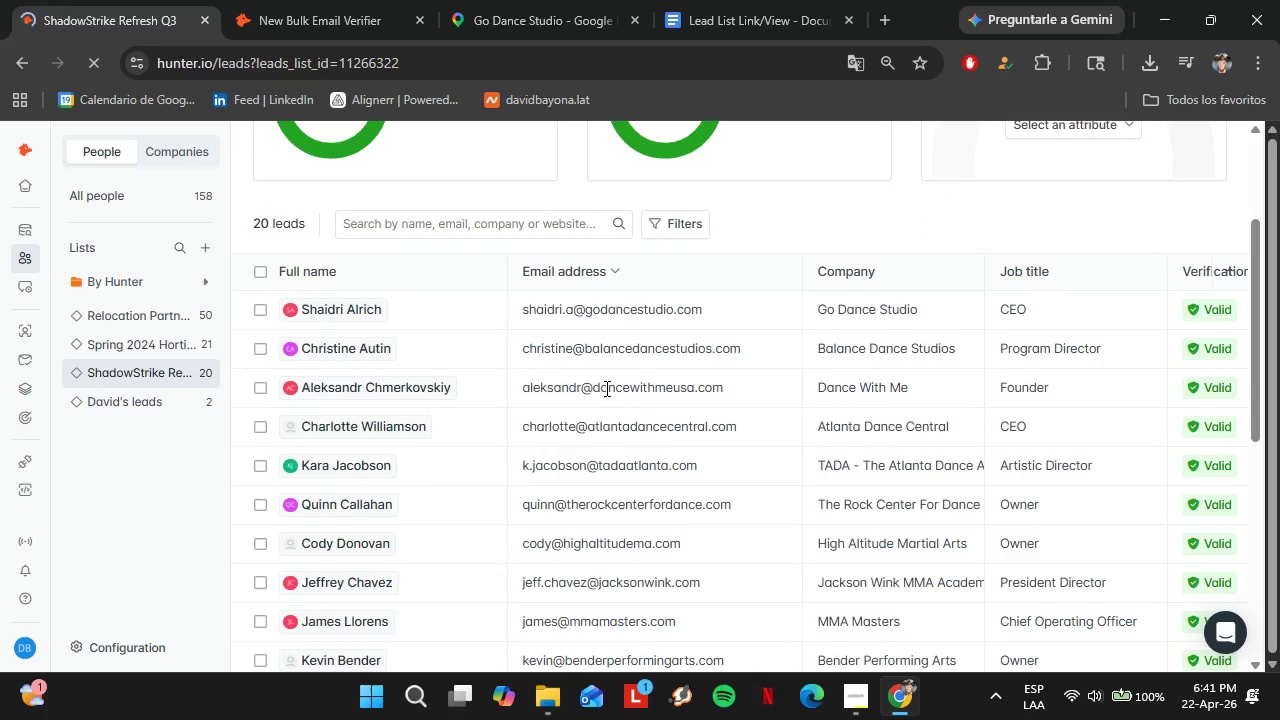 
triple_click([606, 388])
 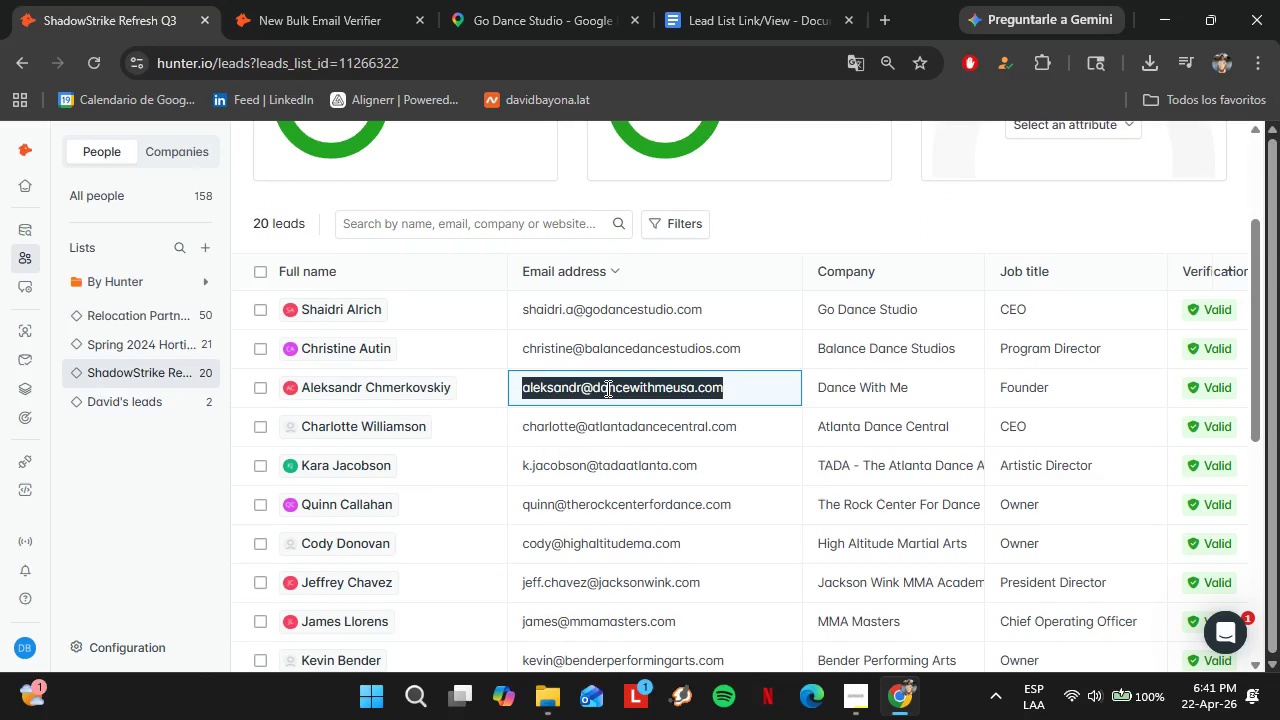 
key(Control+C)
 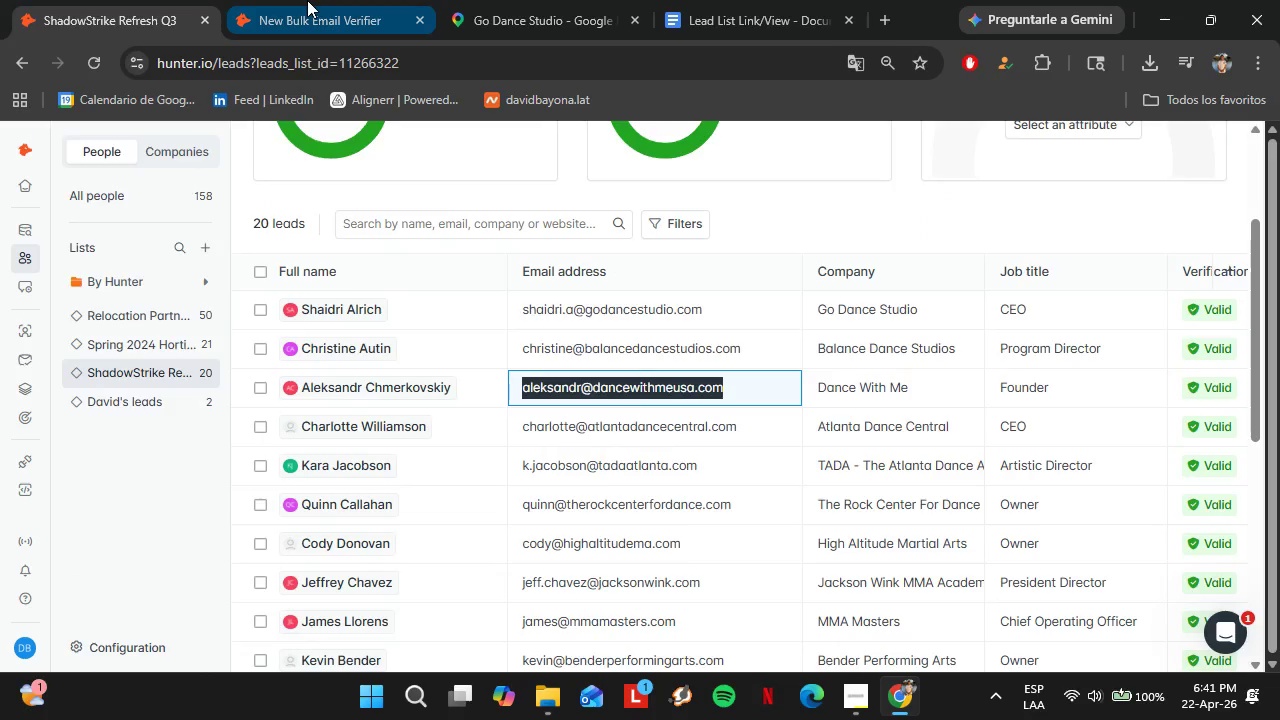 
scroll: coordinate [613, 524], scroll_direction: down, amount: 1.0
 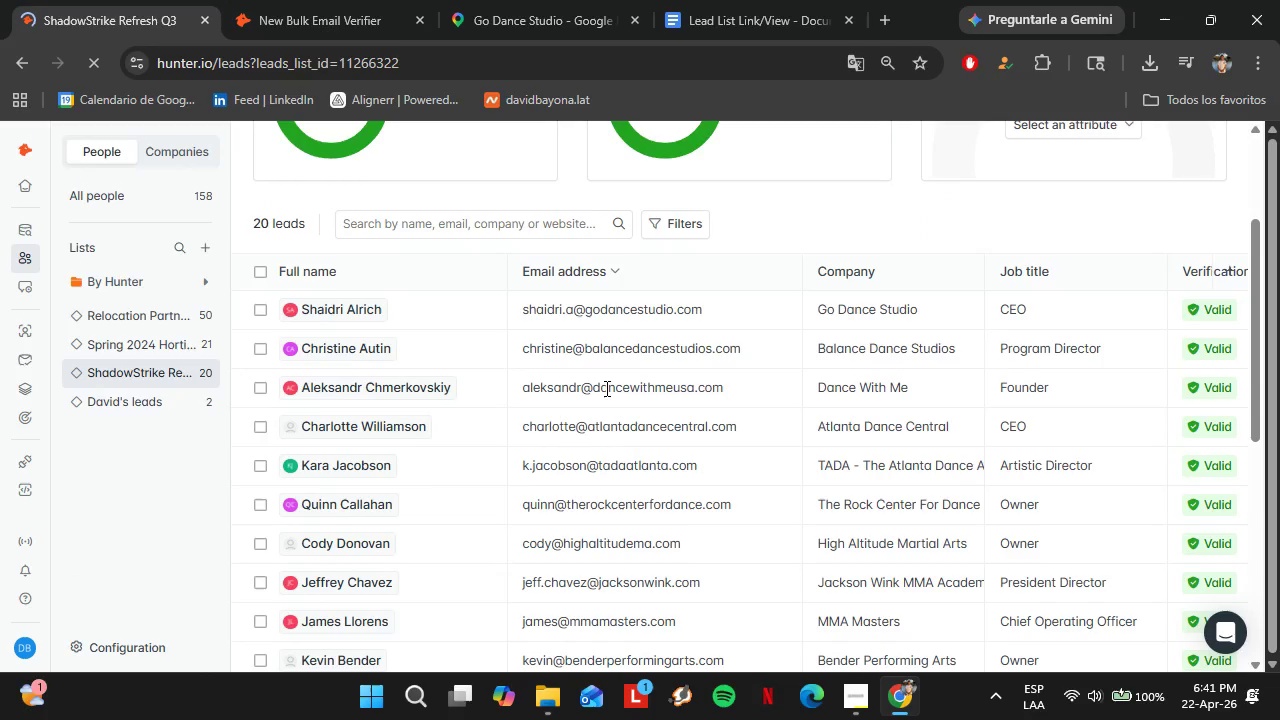 
left_click([307, 0])
 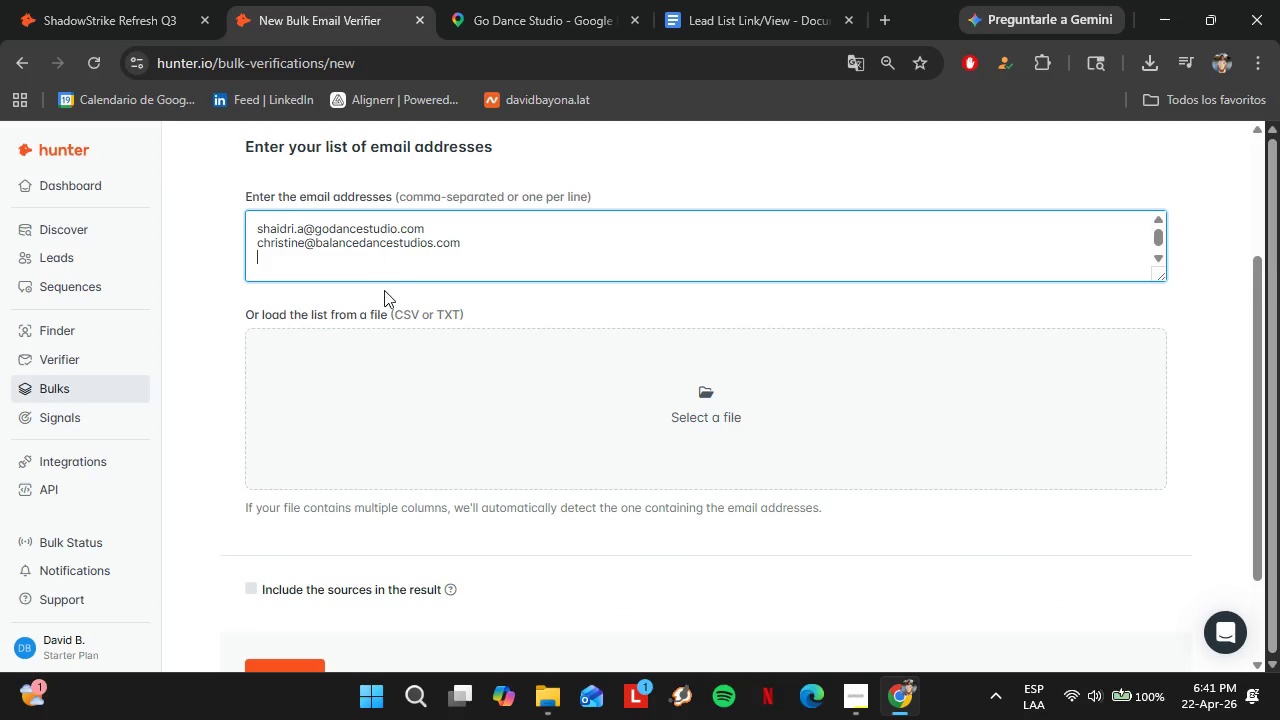 
key(Control+Shift+V)
 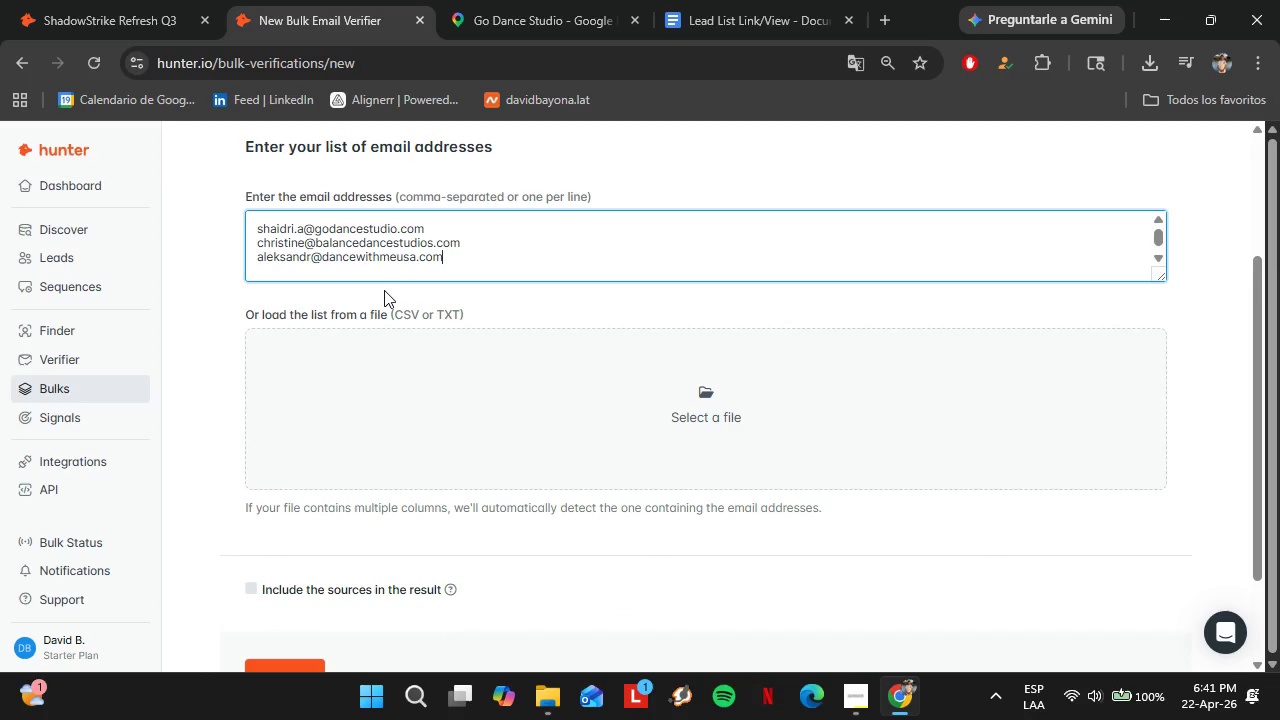 
key(Shift+ShiftLeft)
 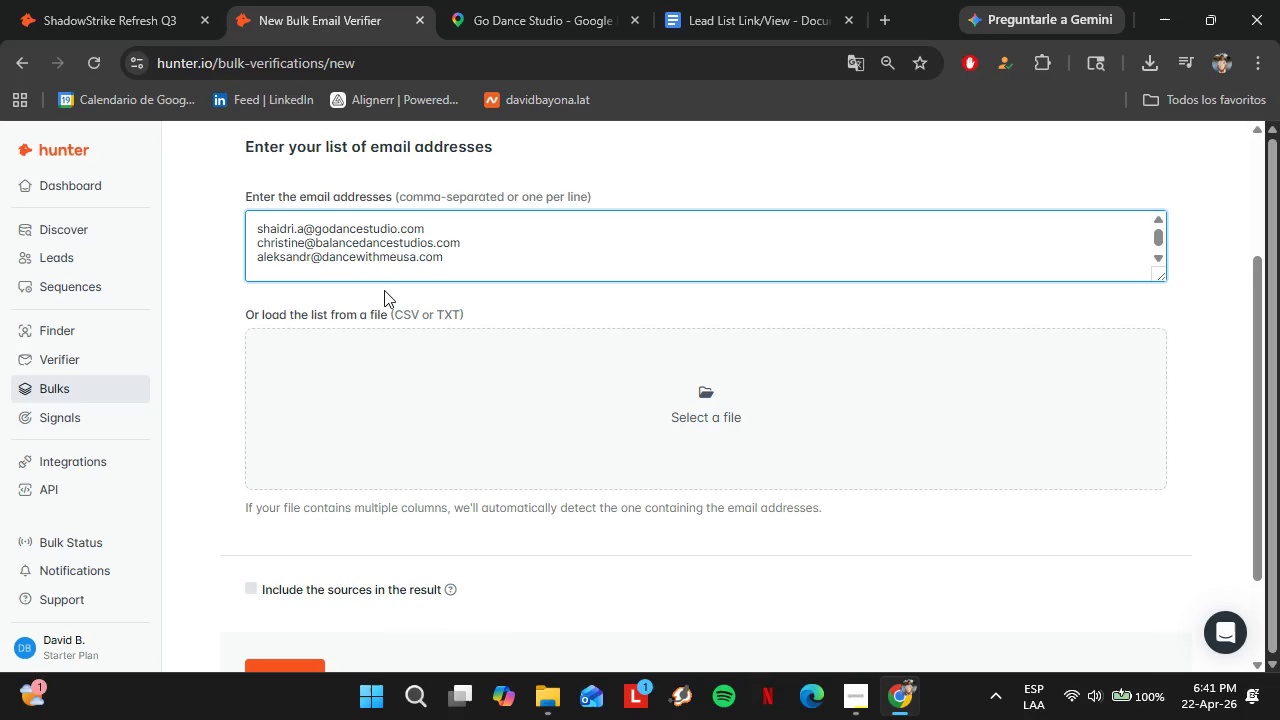 
key(Shift+Enter)
 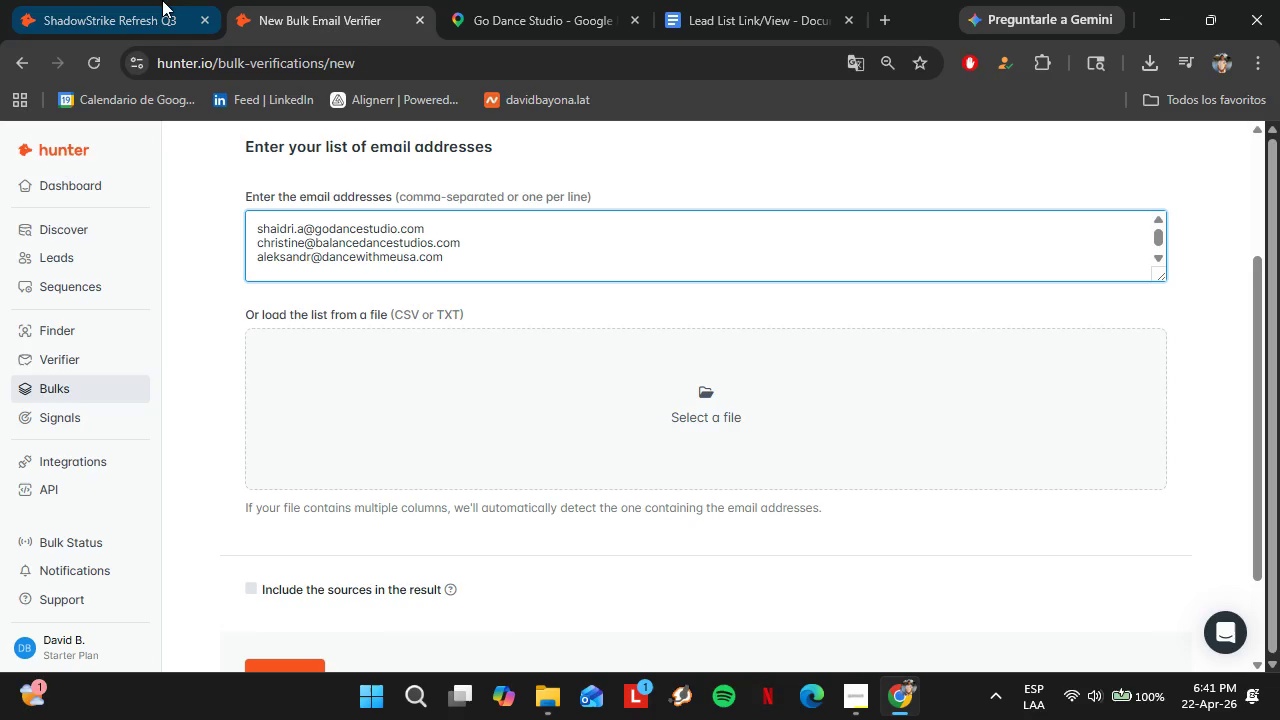 
left_click([162, 0])
 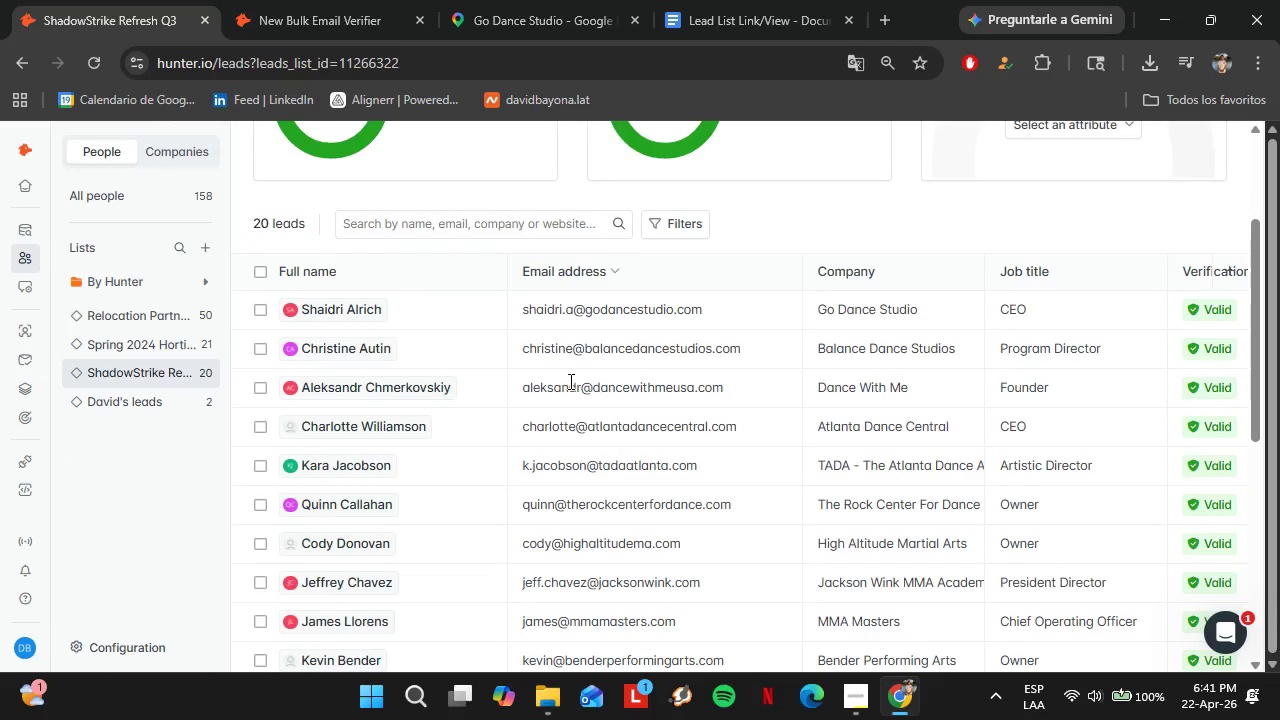 
double_click([590, 318])
 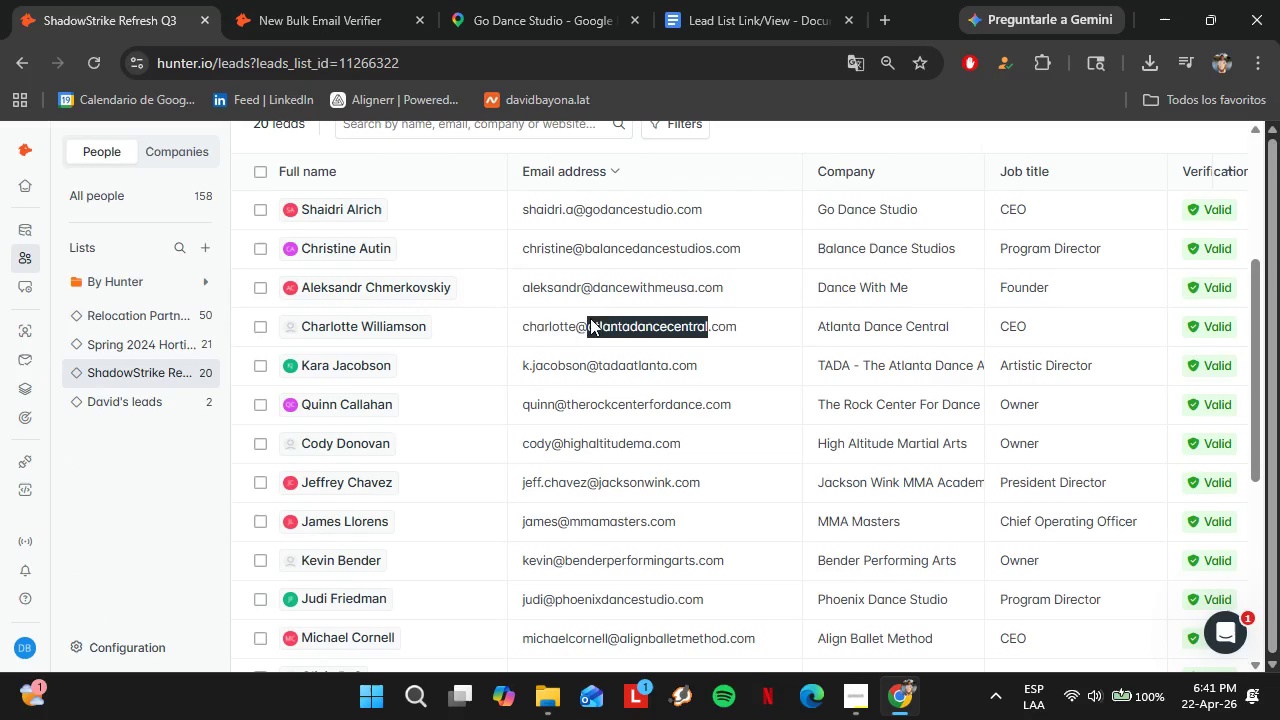 
triple_click([590, 318])
 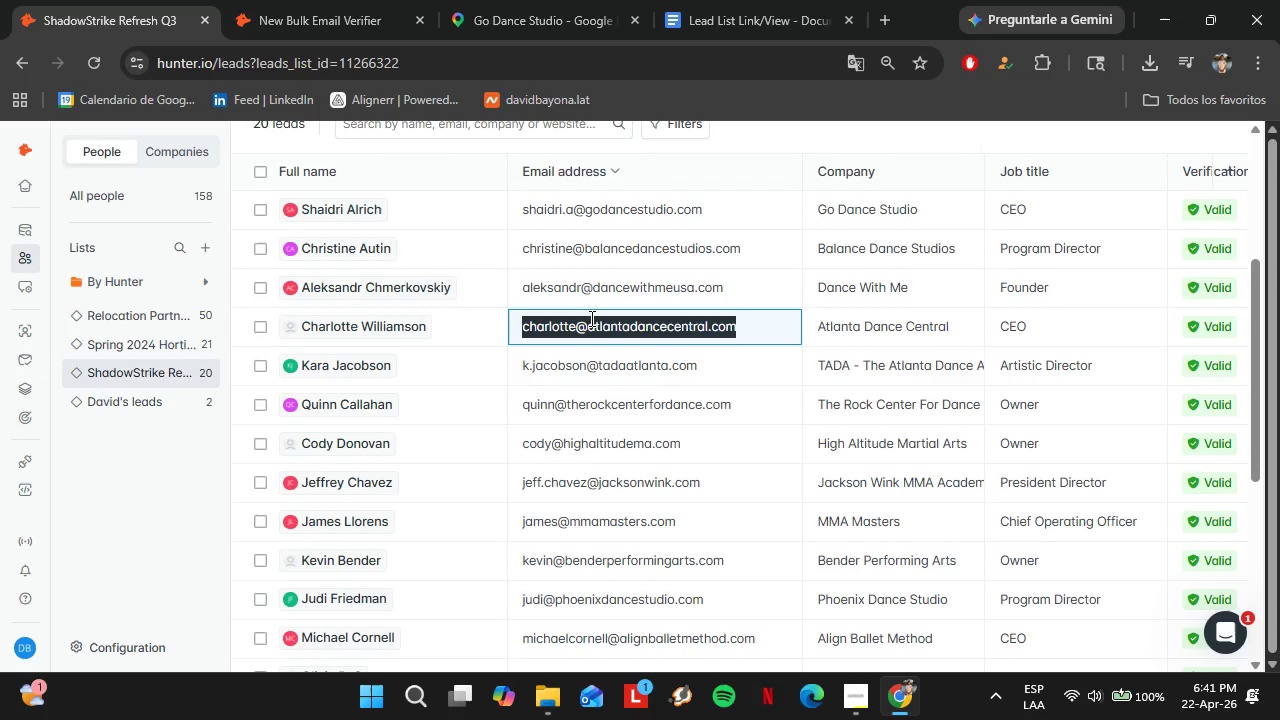 
key(Control+C)
 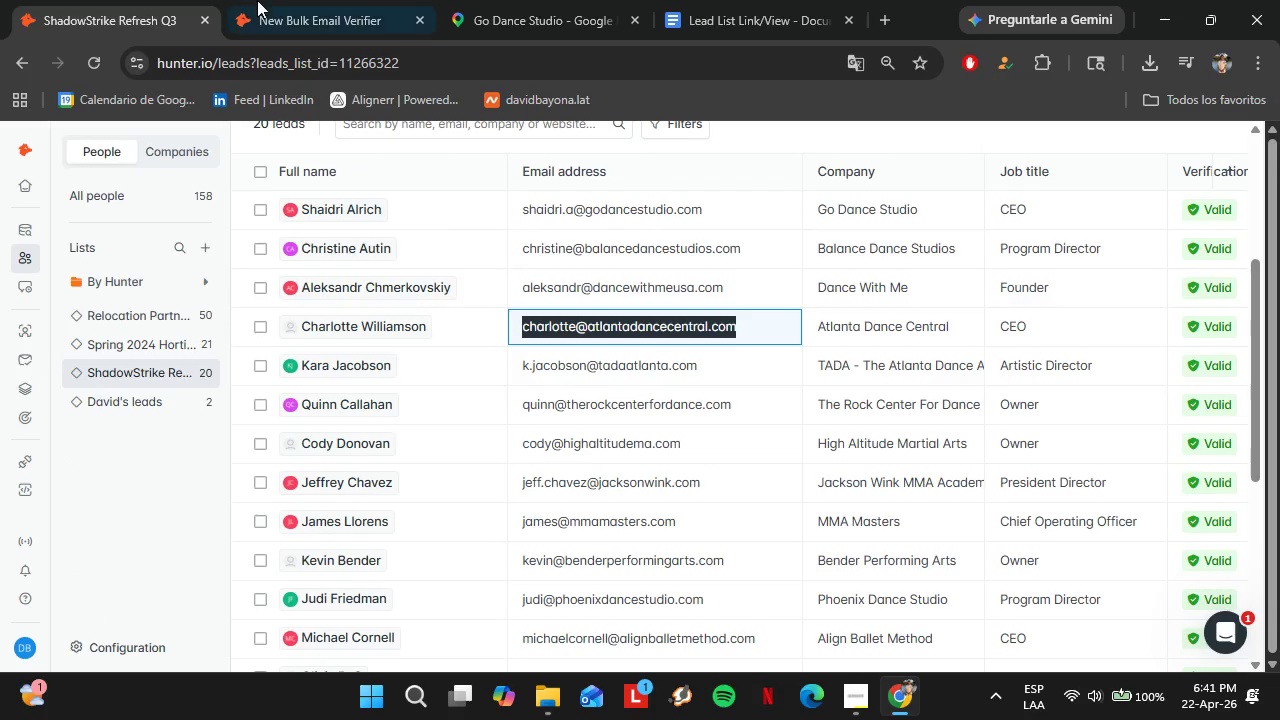 
left_click([256, 0])
 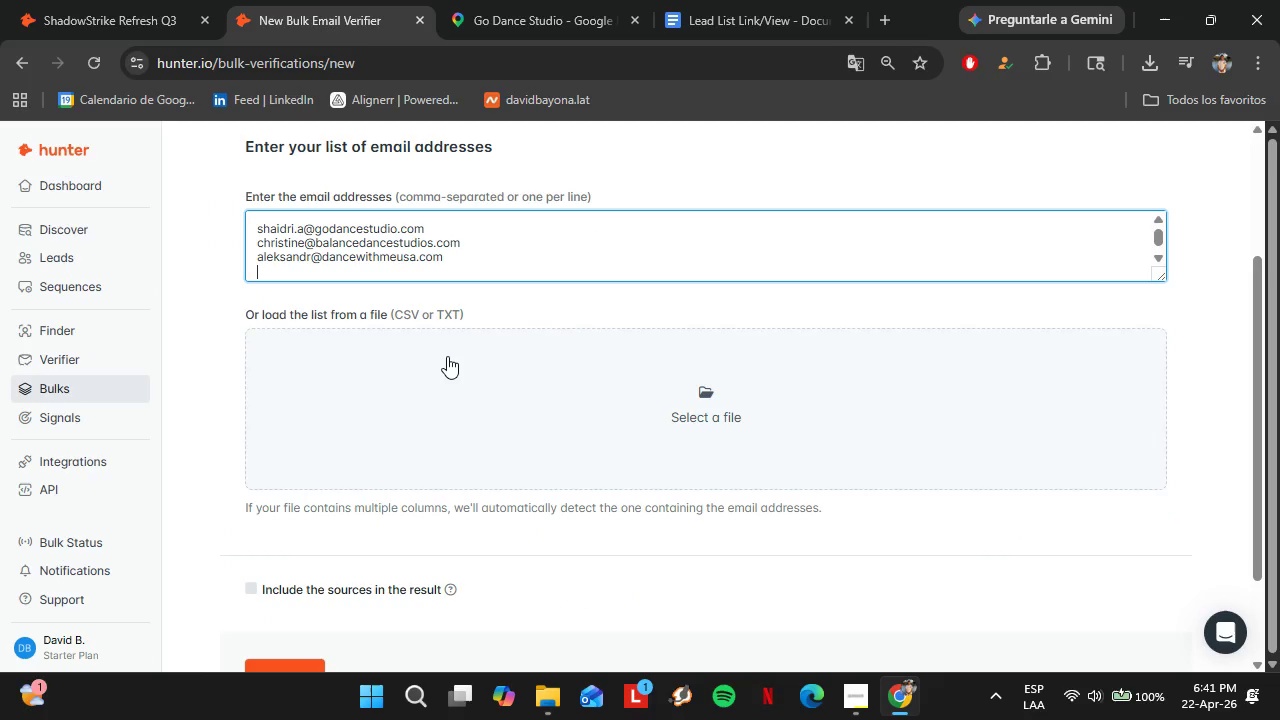 
scroll: coordinate [569, 381], scroll_direction: down, amount: 1.0
 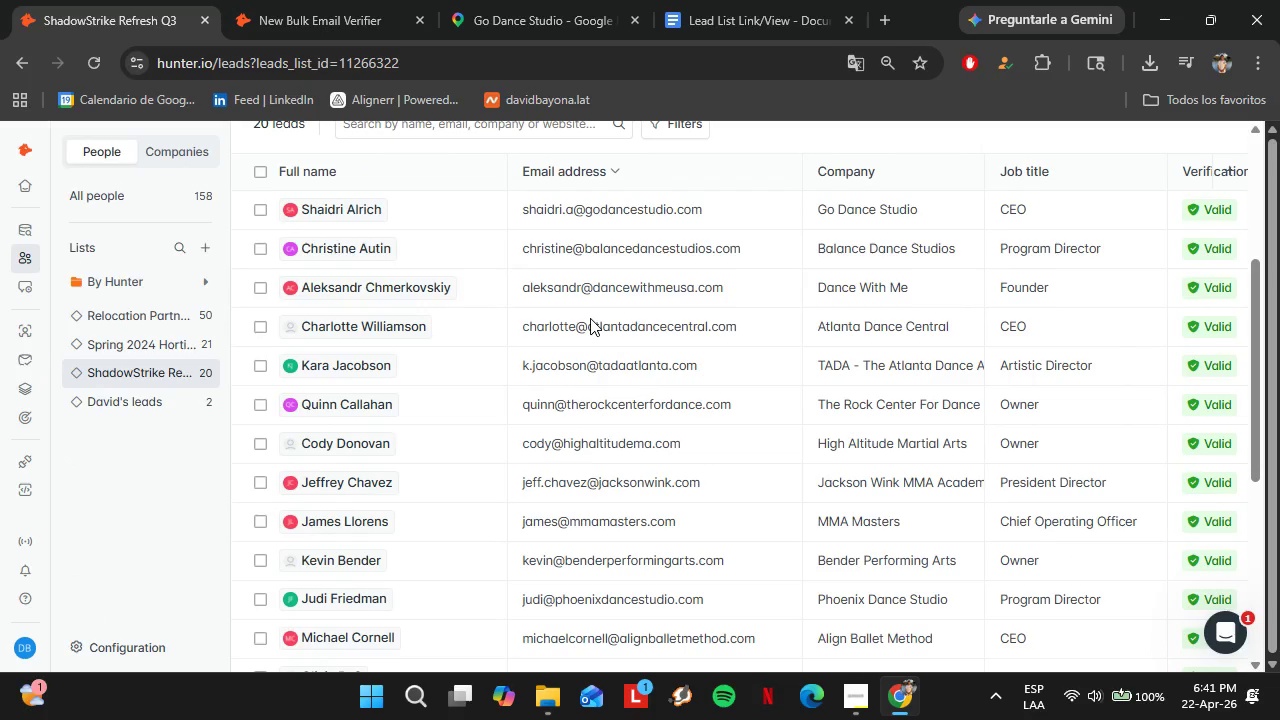 
key(Control+Shift+V)
 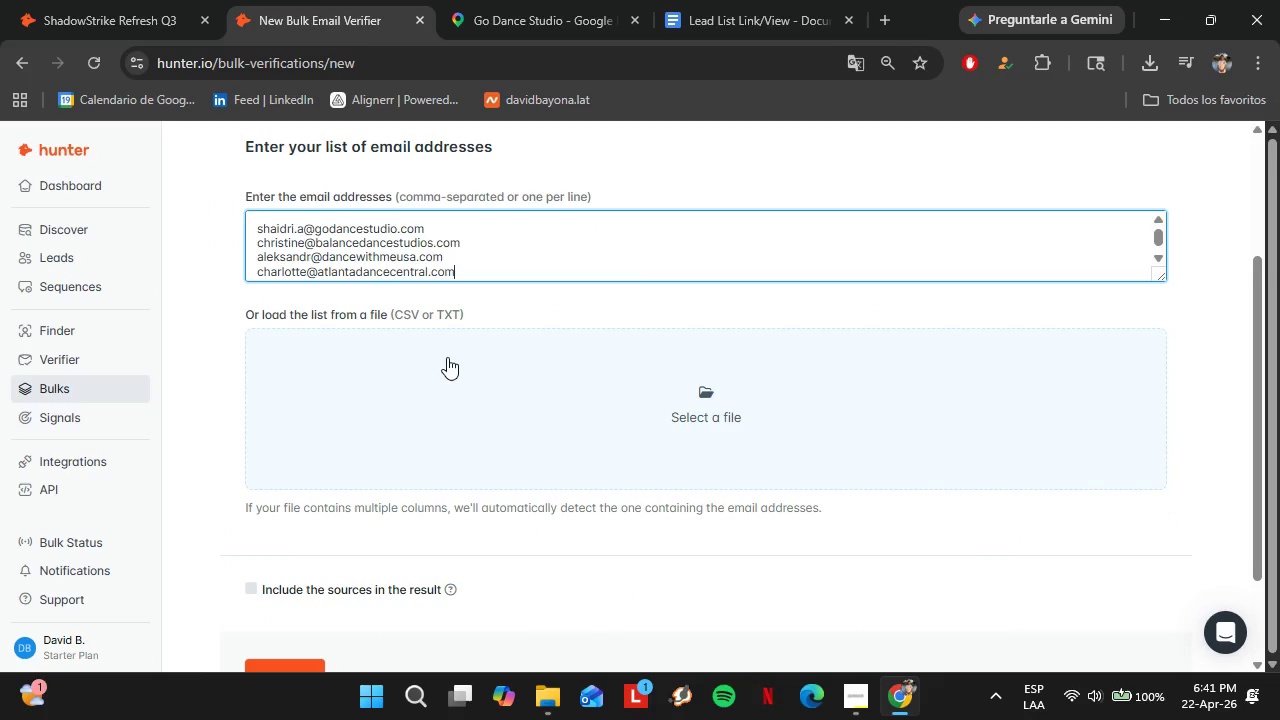 
key(Shift+Enter)
 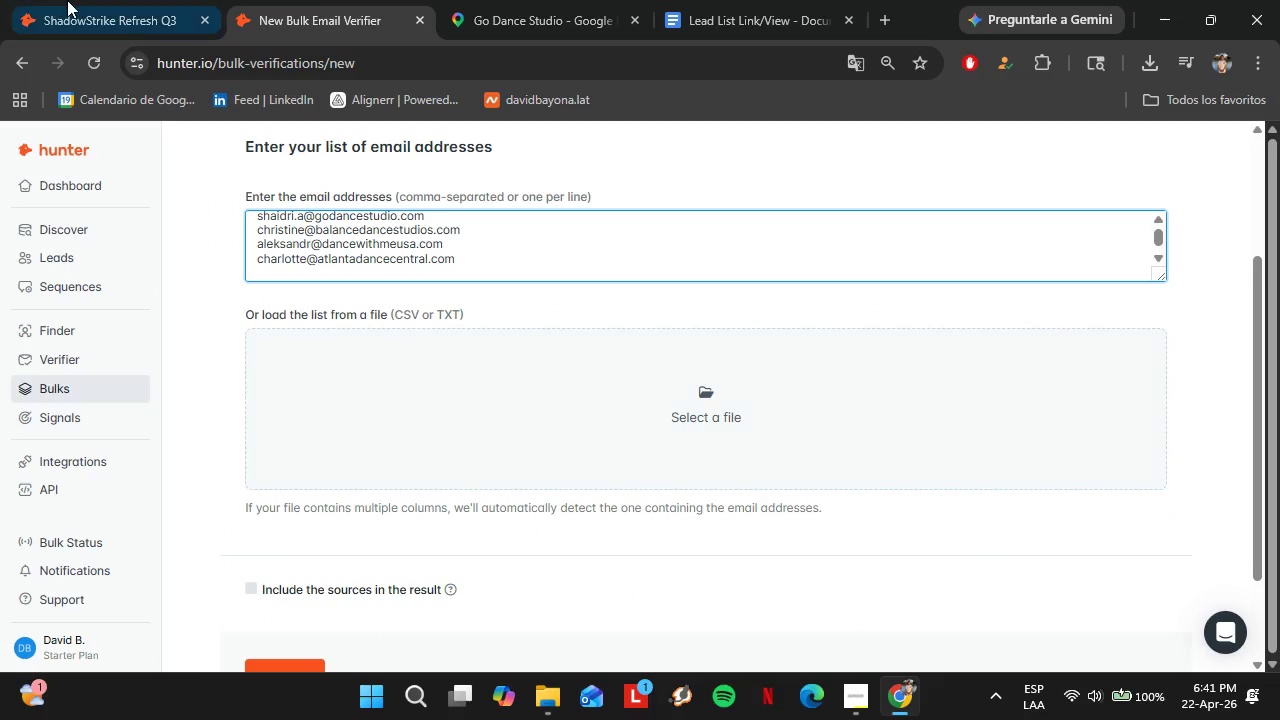 
left_click([101, 0])
 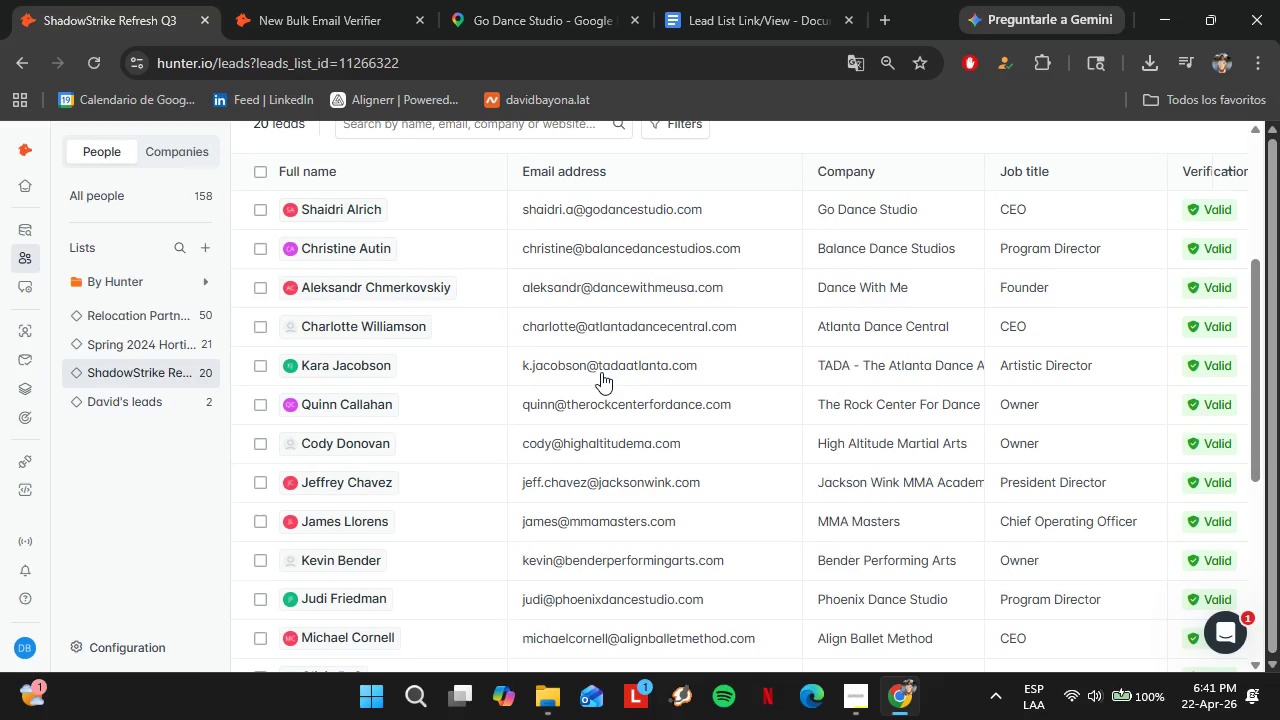 
double_click([600, 369])
 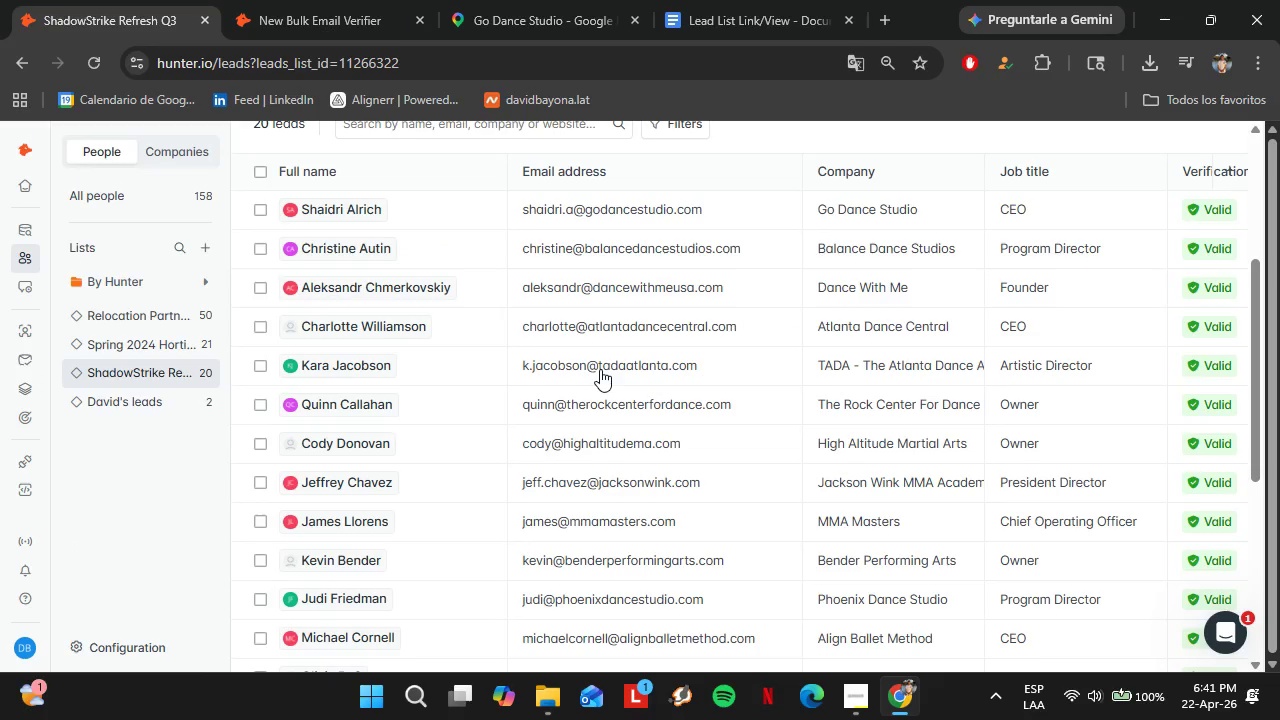 
triple_click([600, 369])
 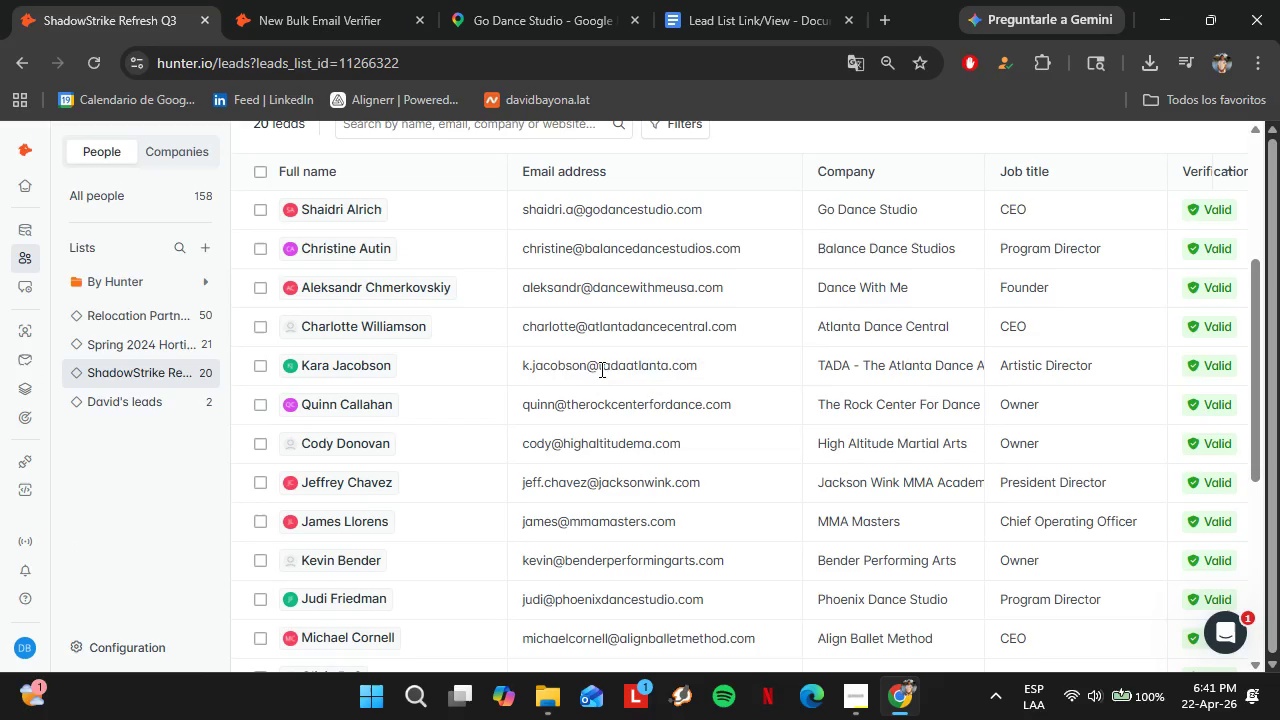 
key(Control+C)
 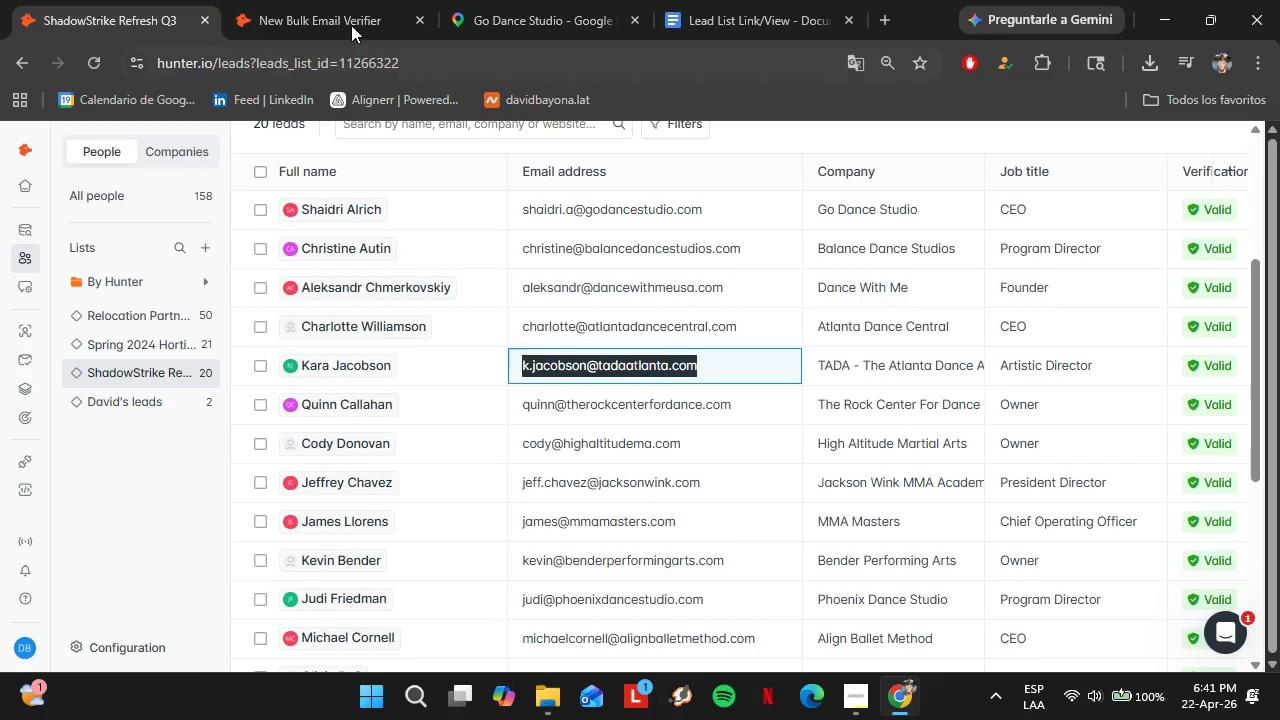 
left_click([349, 16])
 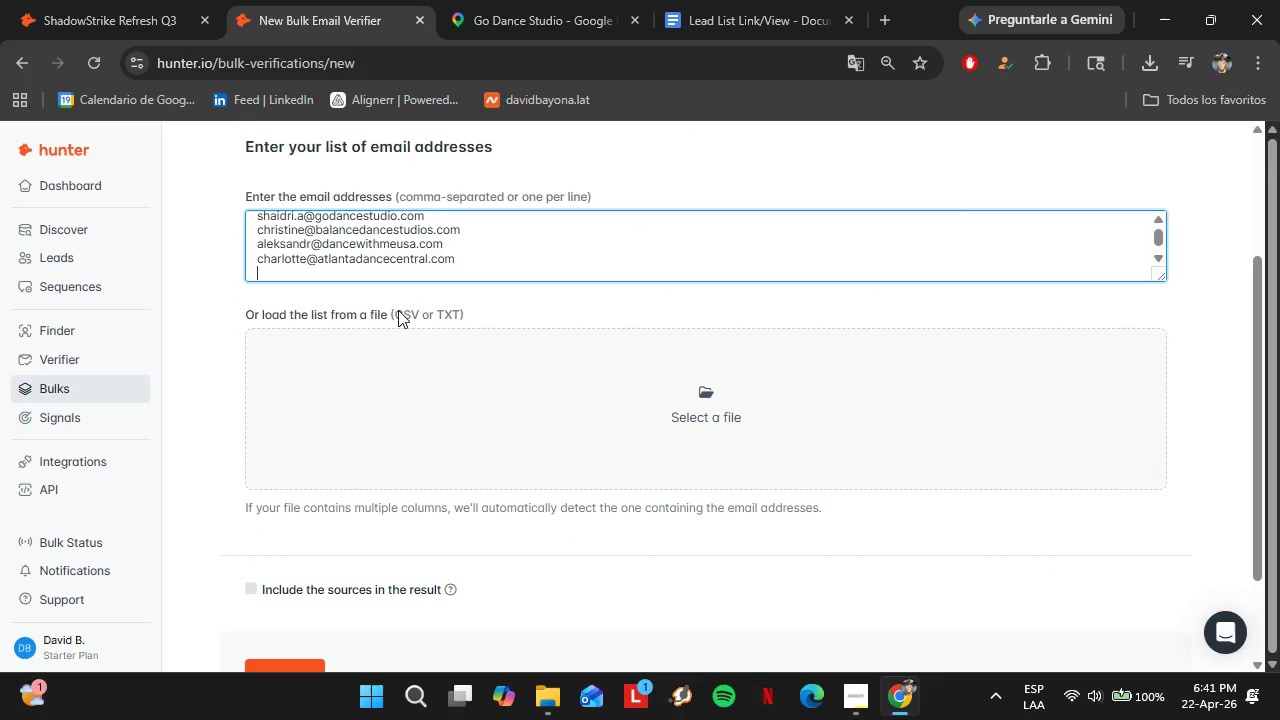 
key(Control+Shift+V)
 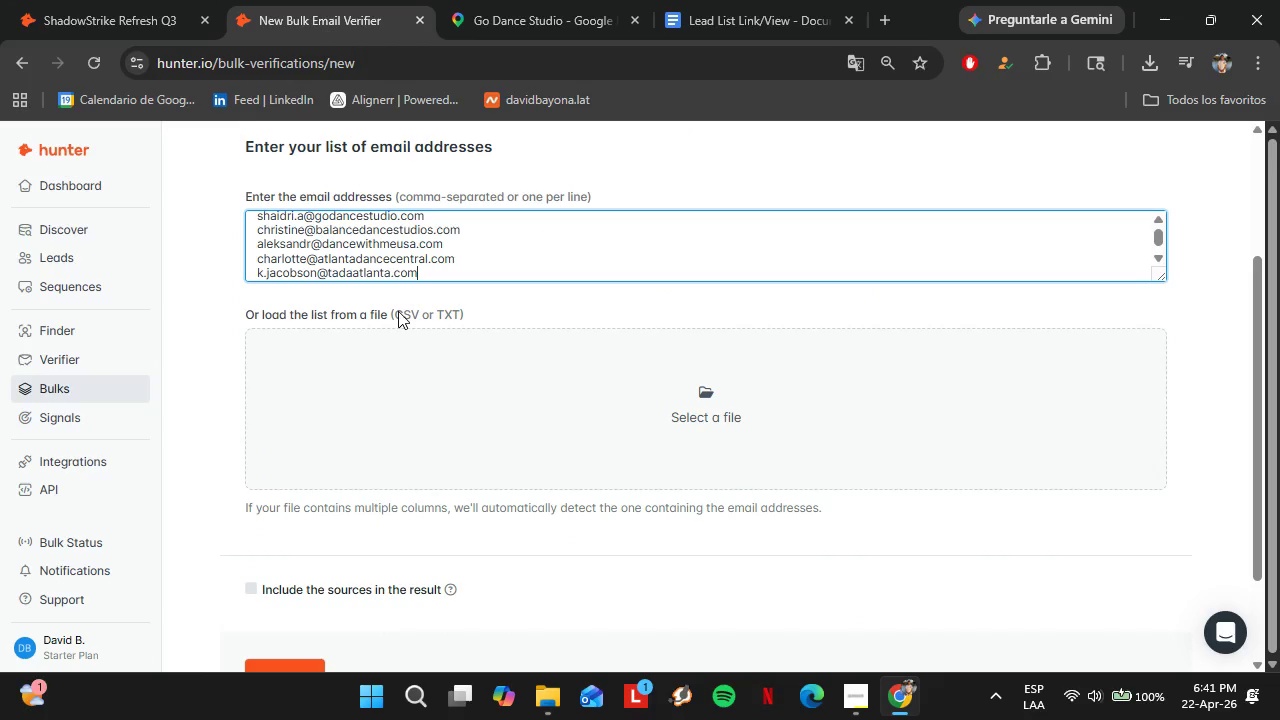 
key(Shift+Enter)
 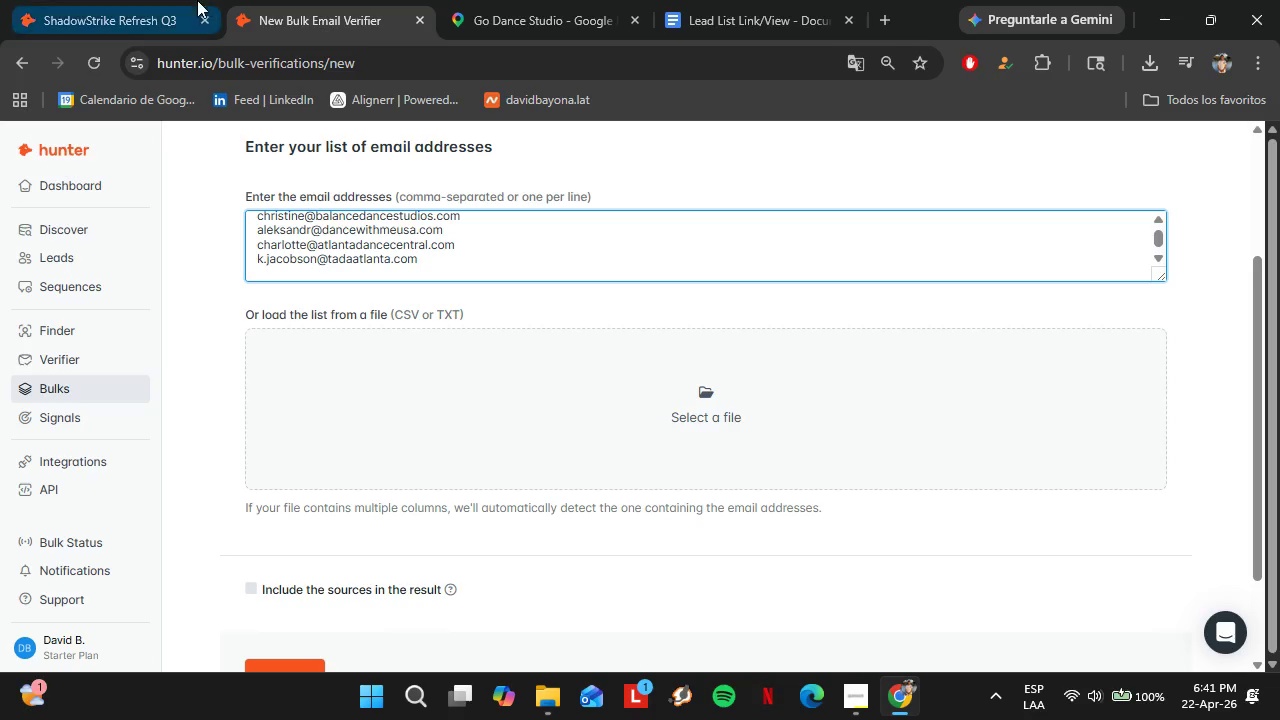 
left_click([158, 0])
 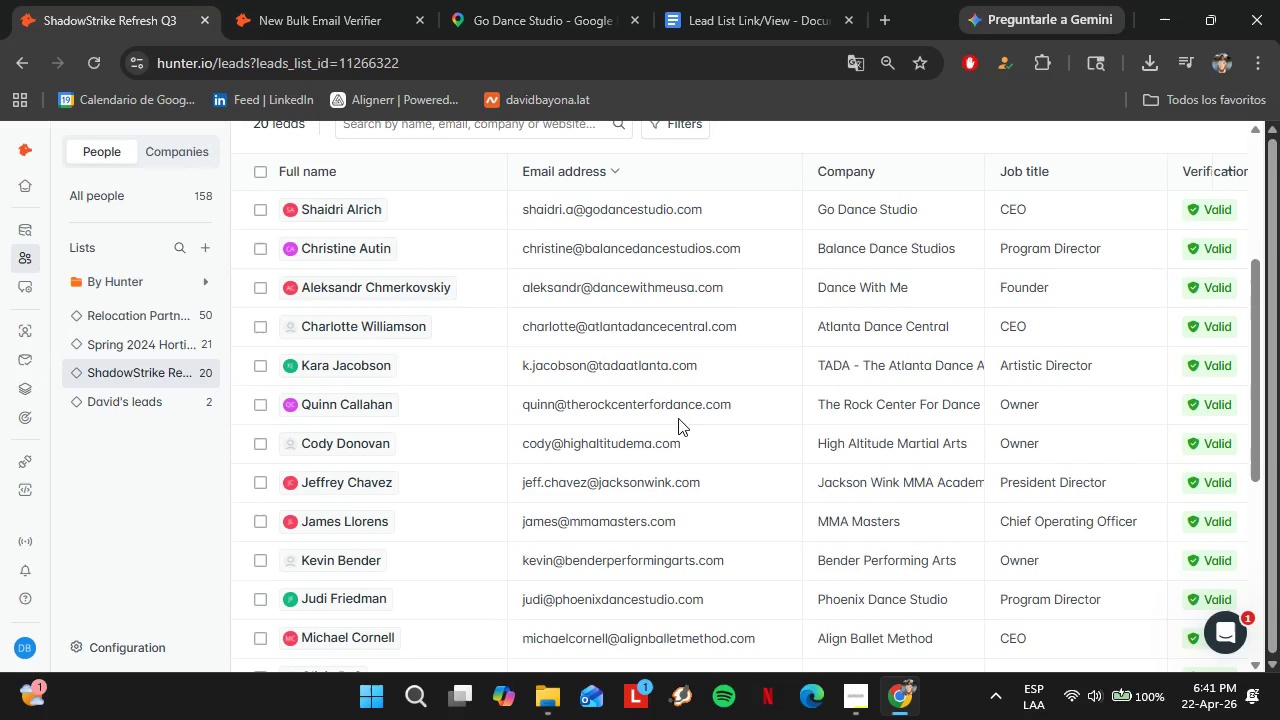 
left_click([662, 400])
 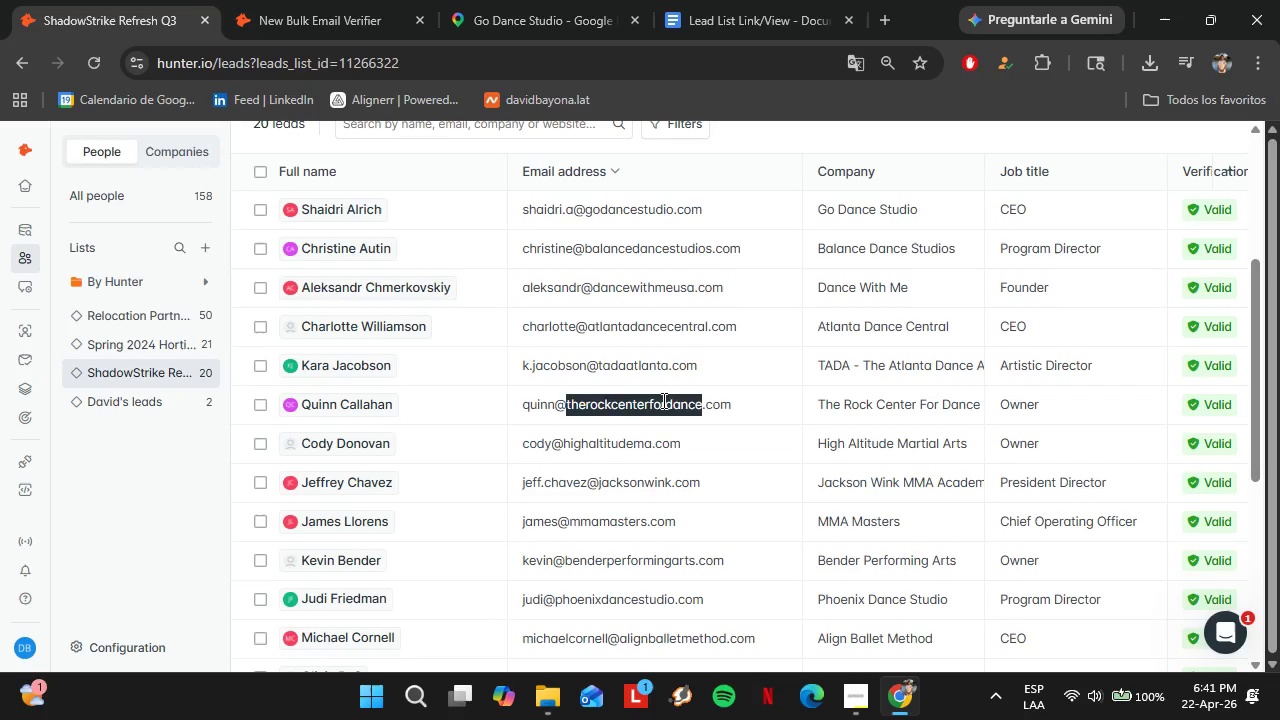 
double_click([662, 400])
 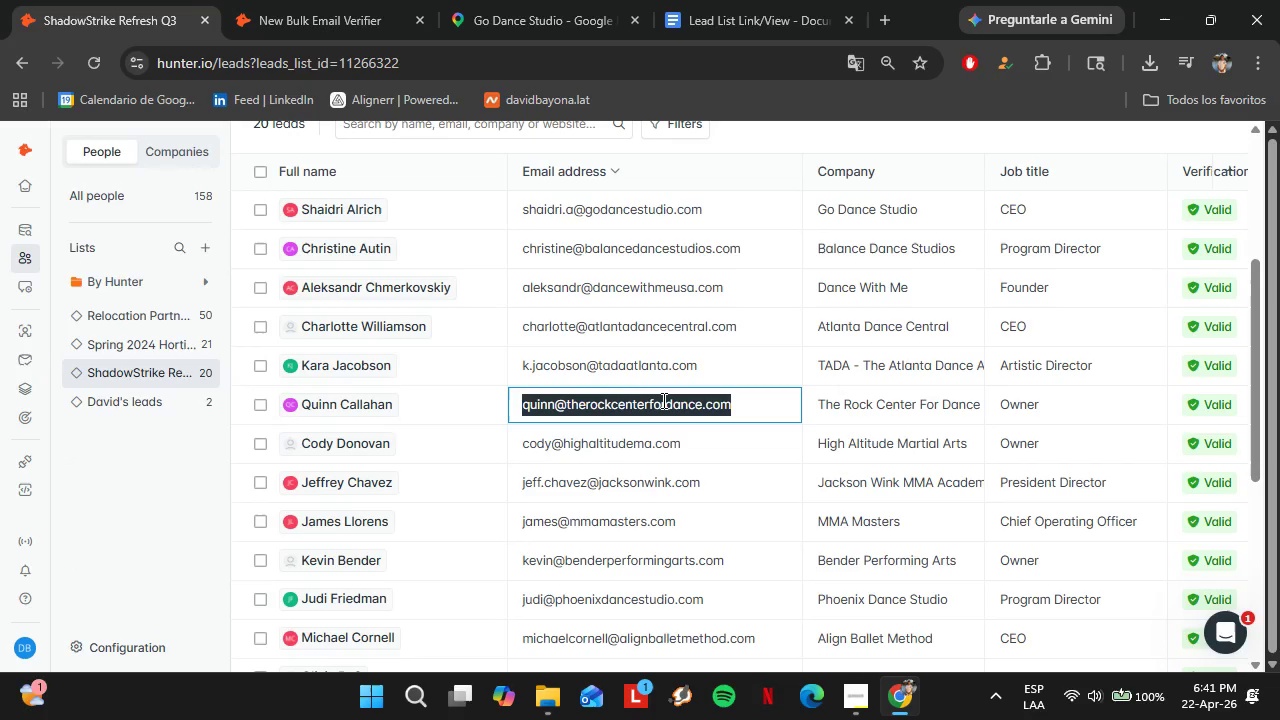 
triple_click([662, 400])
 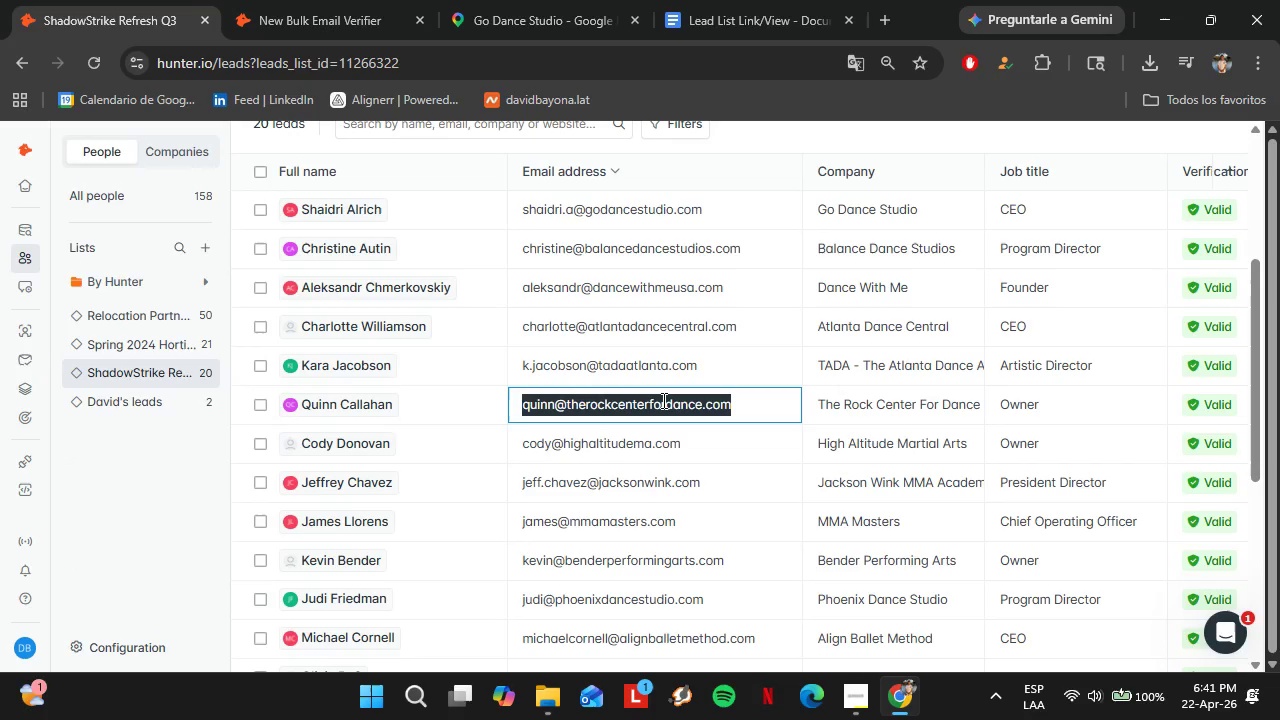 
key(Control+C)
 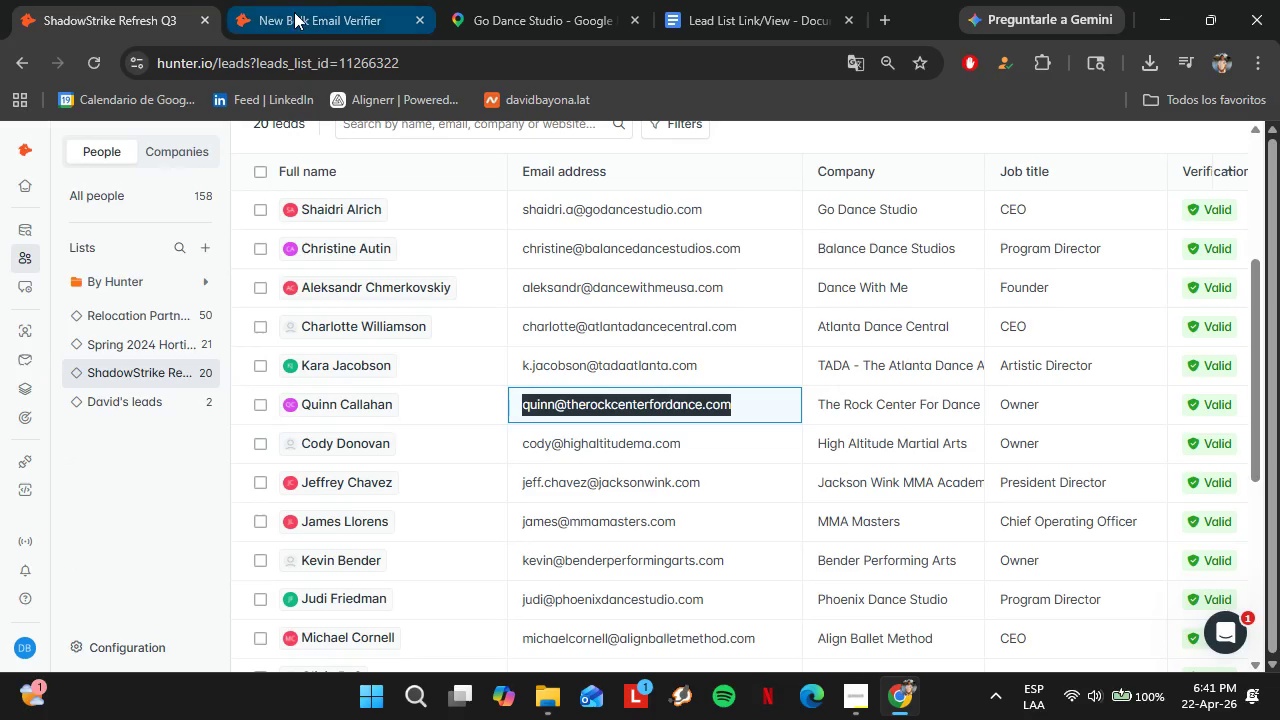 
left_click([294, 35])
 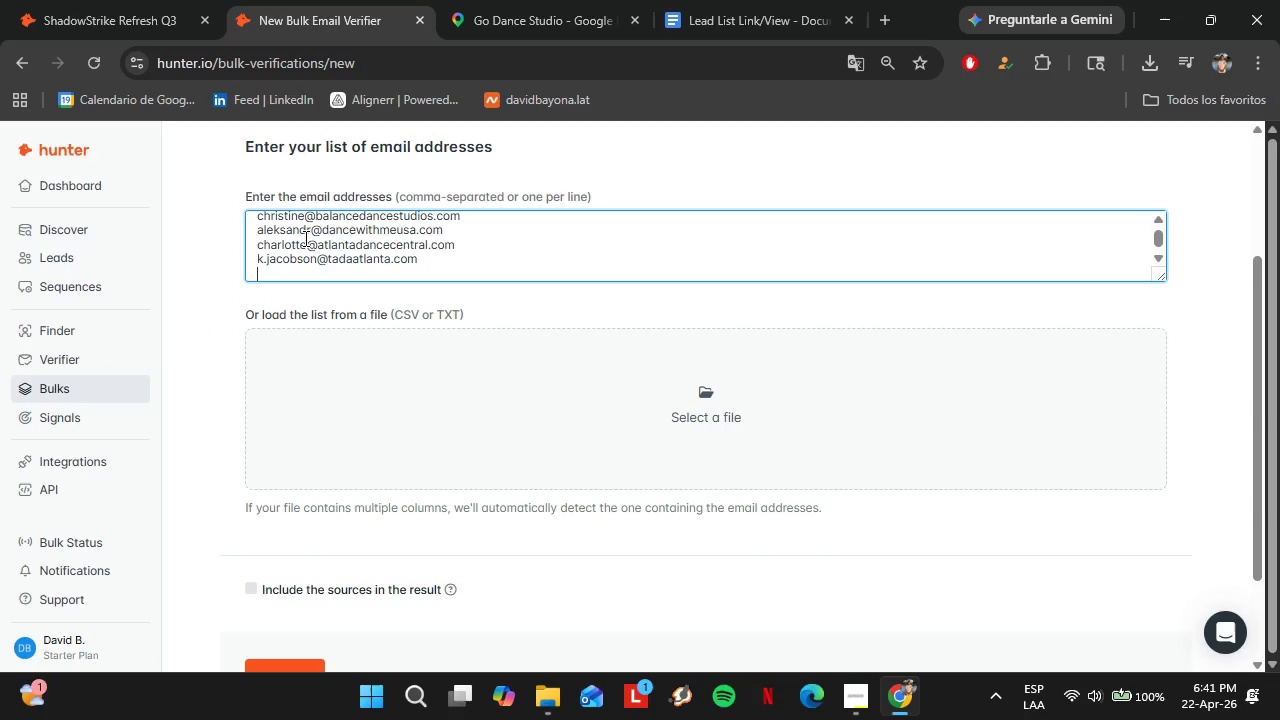 
key(Control+Shift+V)
 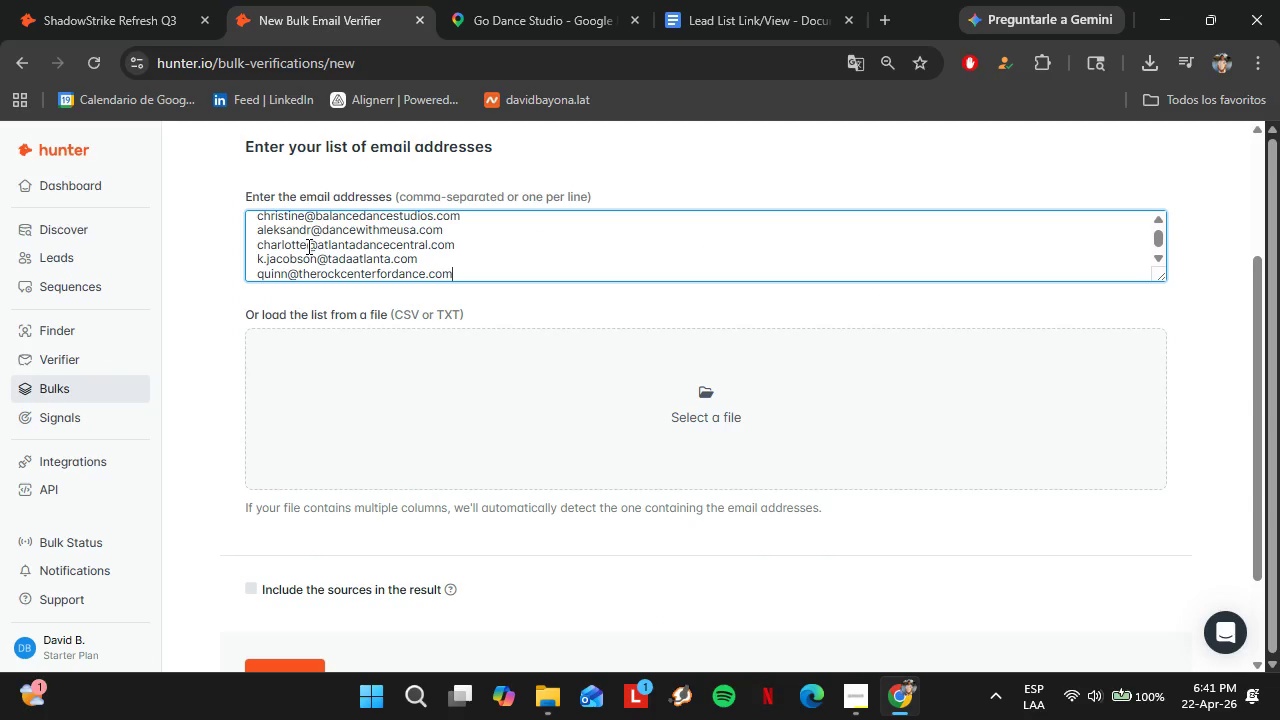 
key(Shift+Enter)
 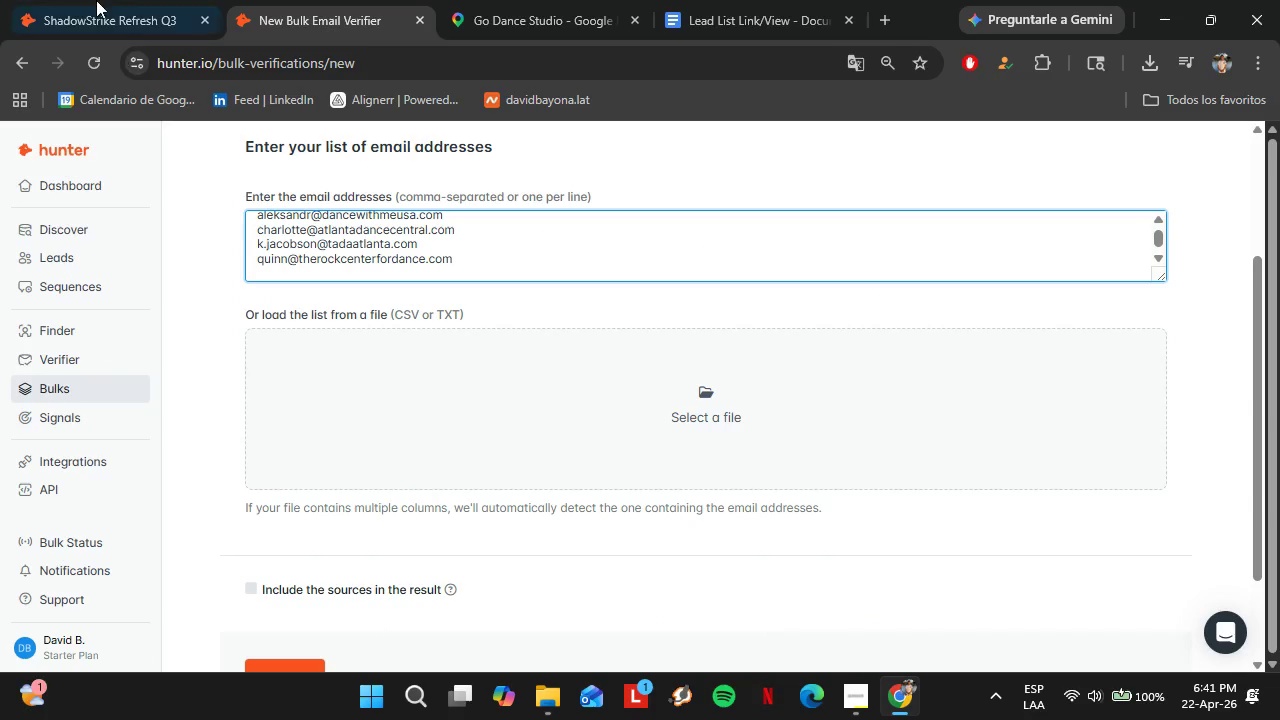 
left_click([97, 0])
 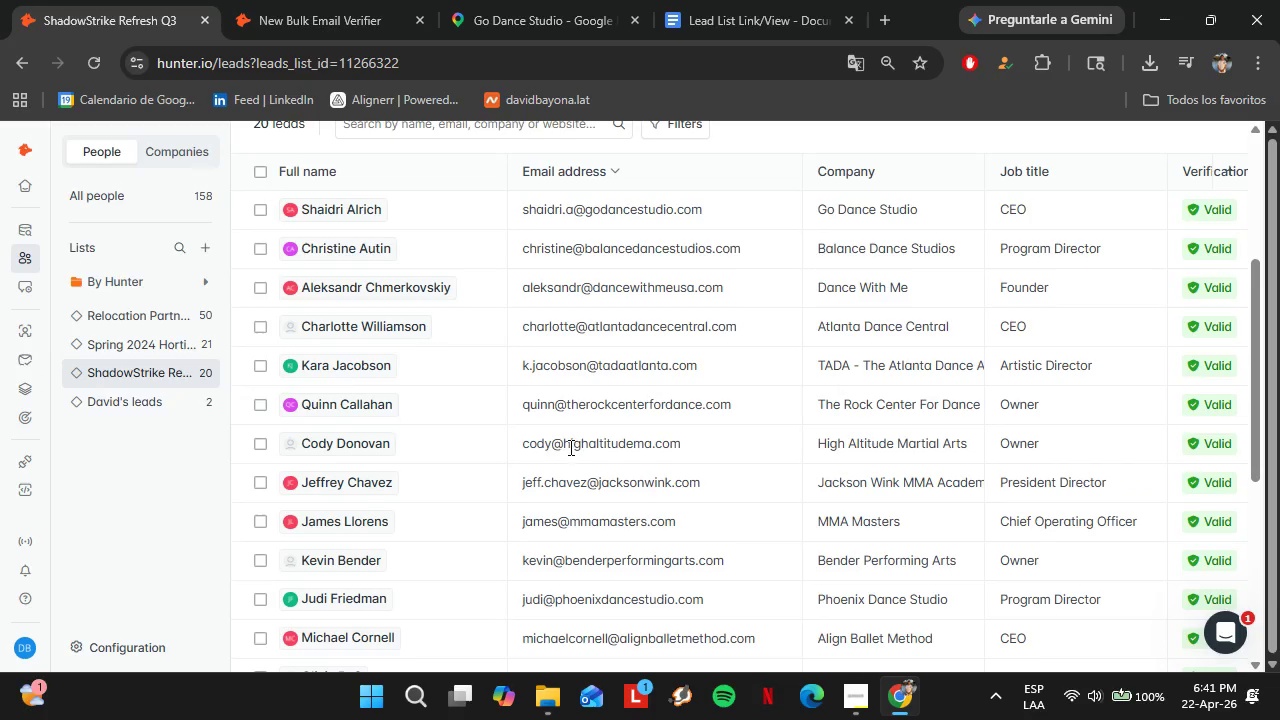 
double_click([569, 447])
 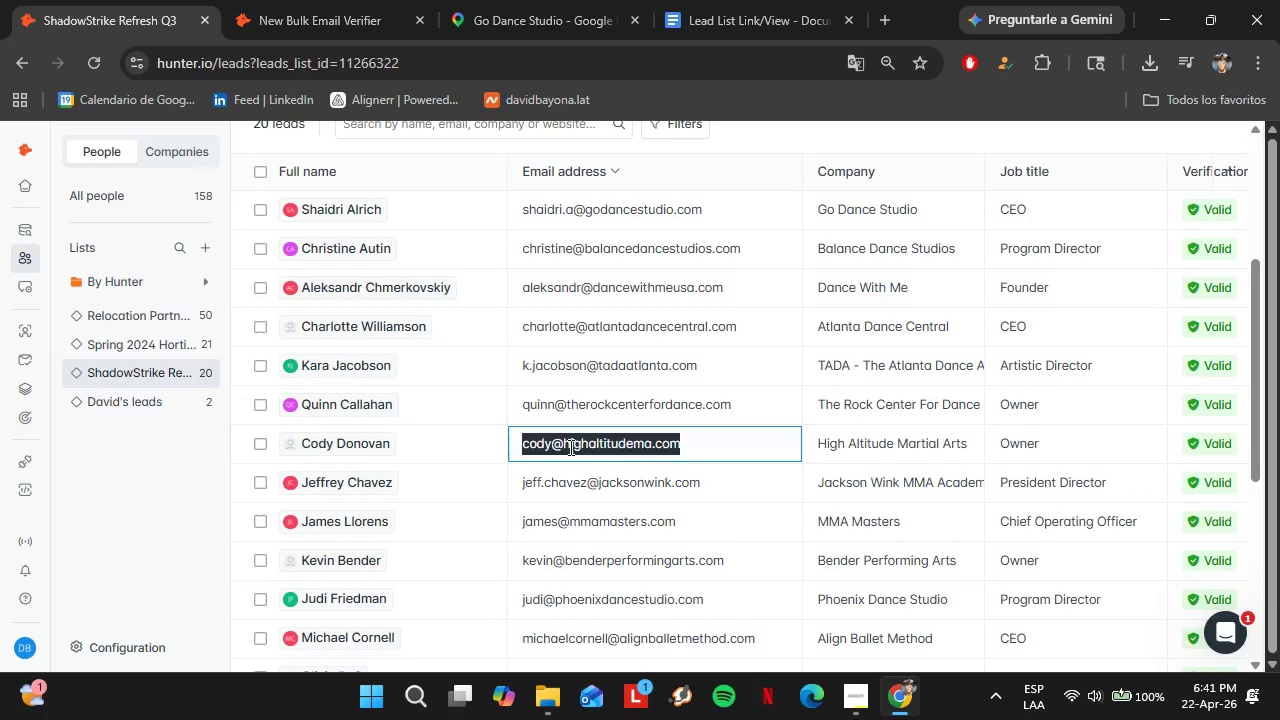 
triple_click([569, 447])
 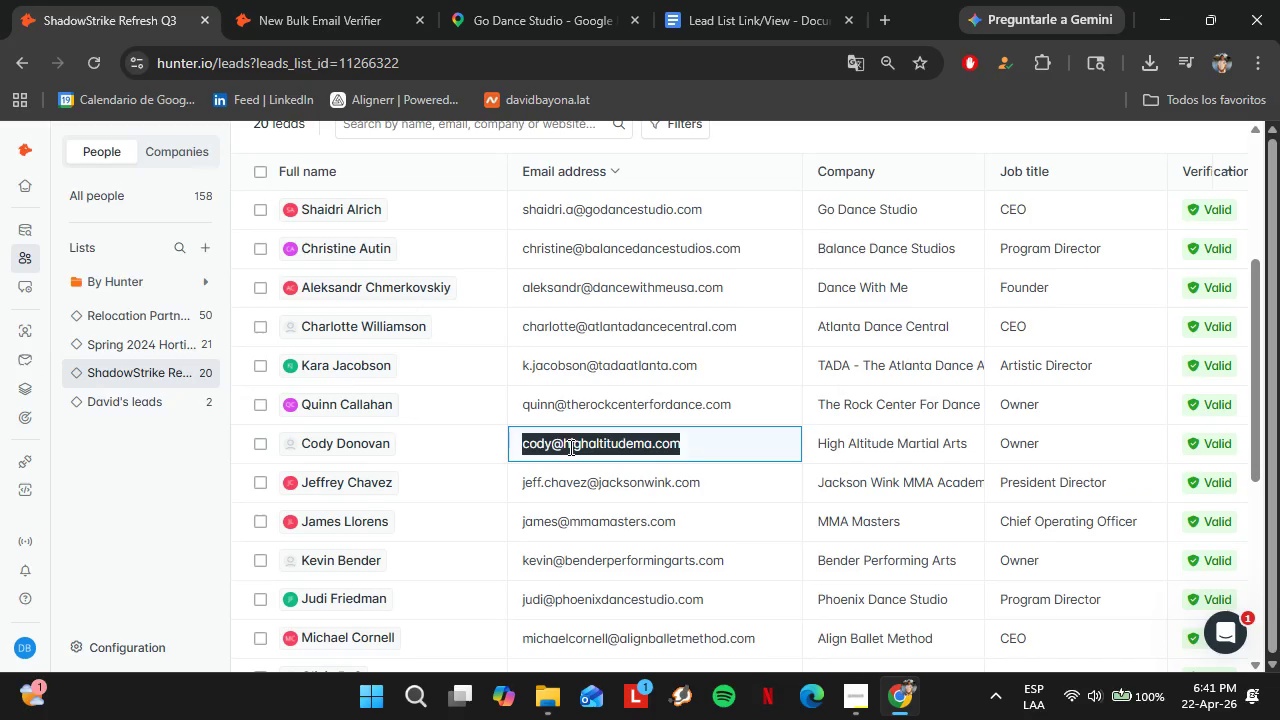 
key(Control+C)
 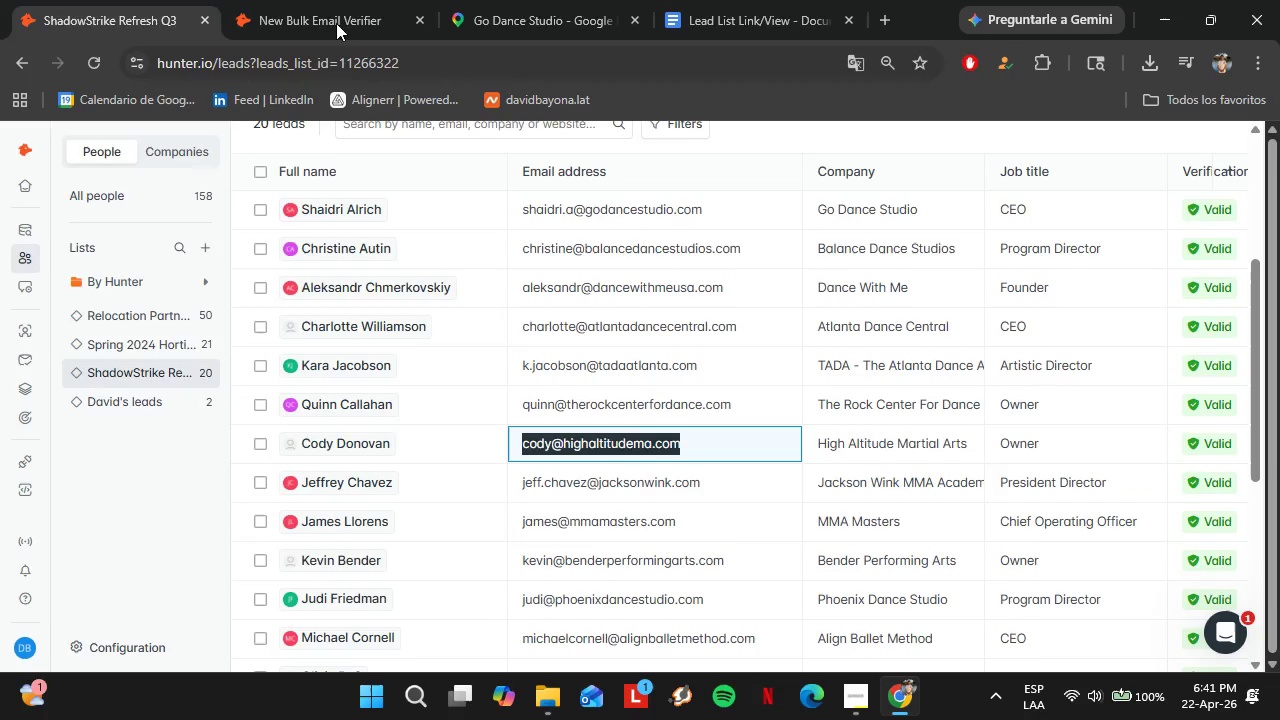 
left_click([335, 16])
 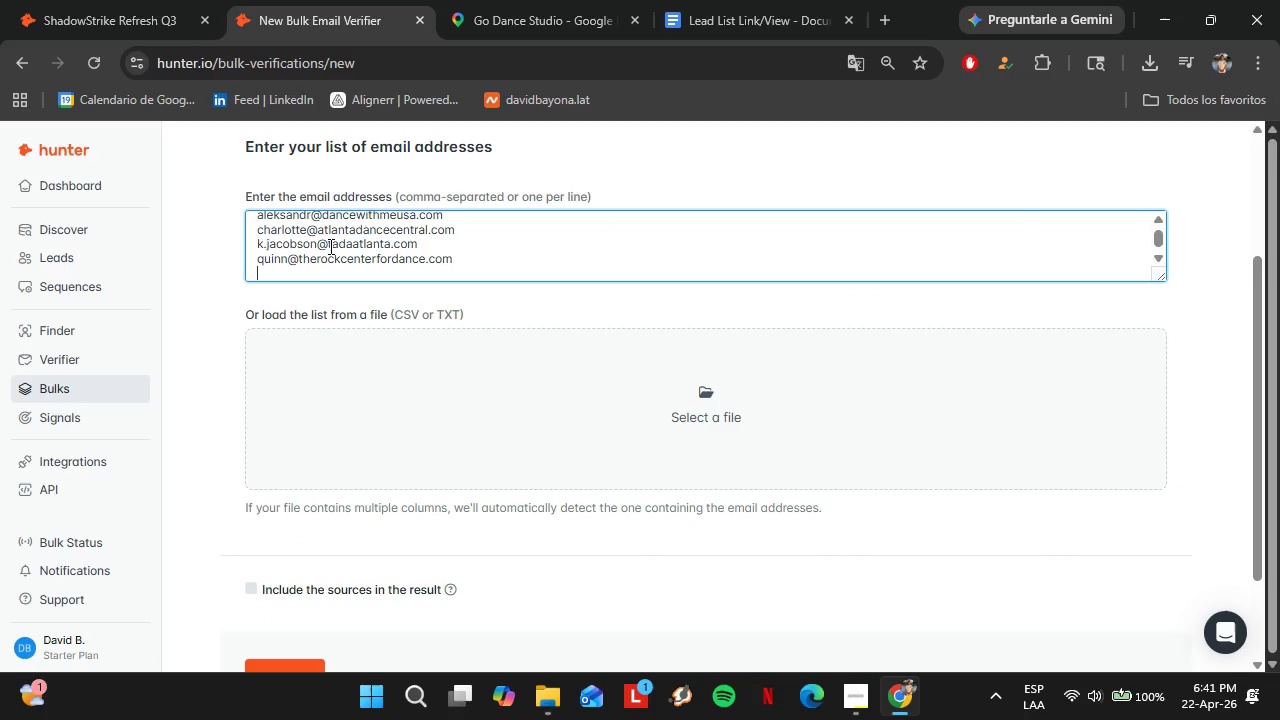 
key(Control+Shift+V)
 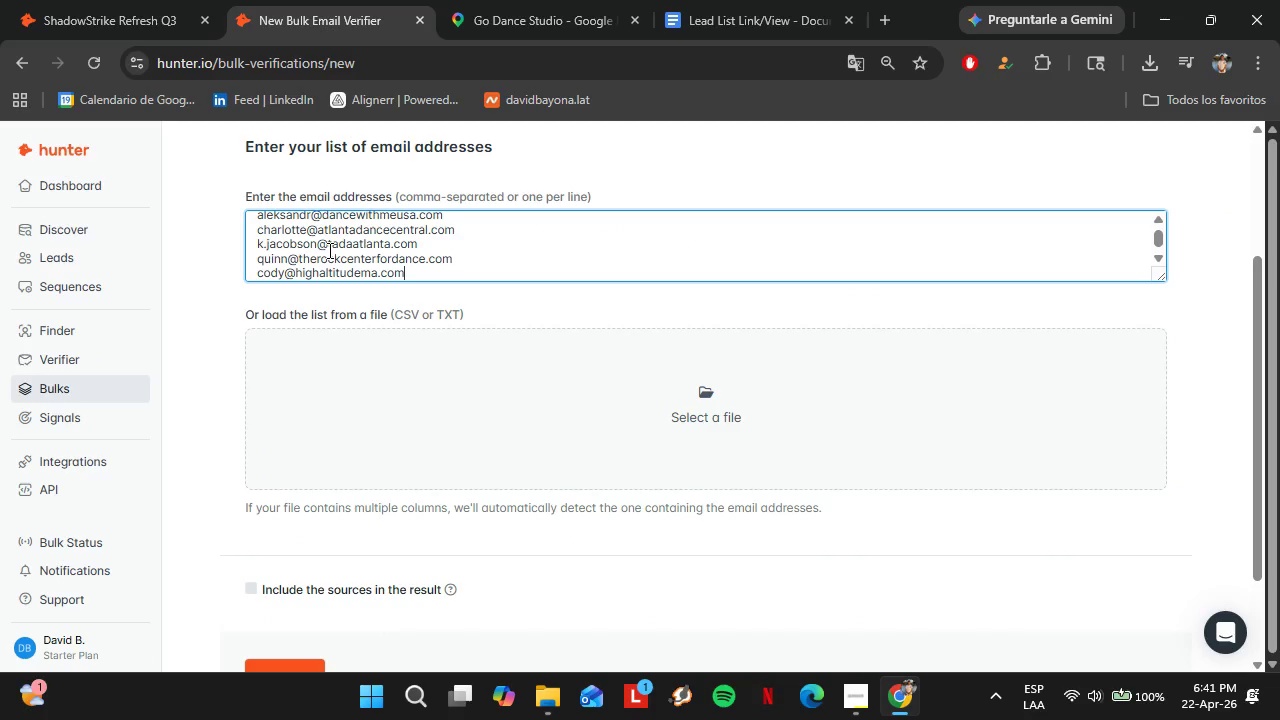 
key(Shift+Enter)
 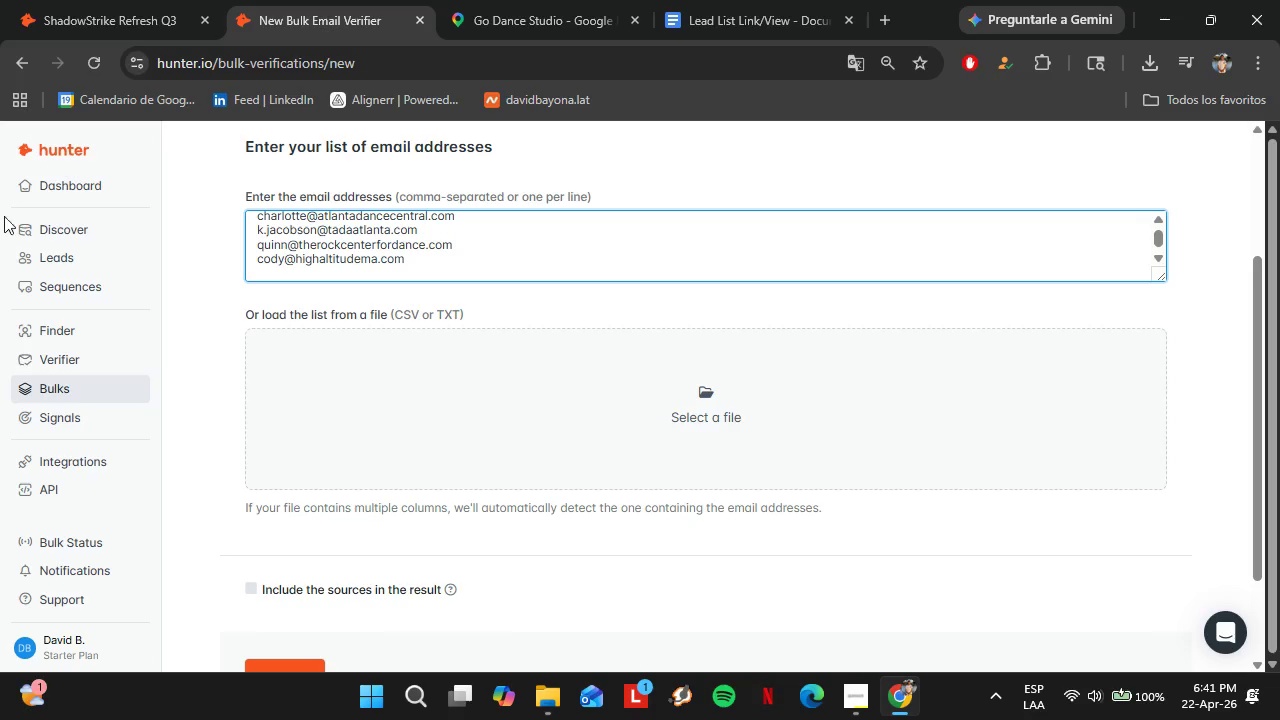 
left_click([126, 0])
 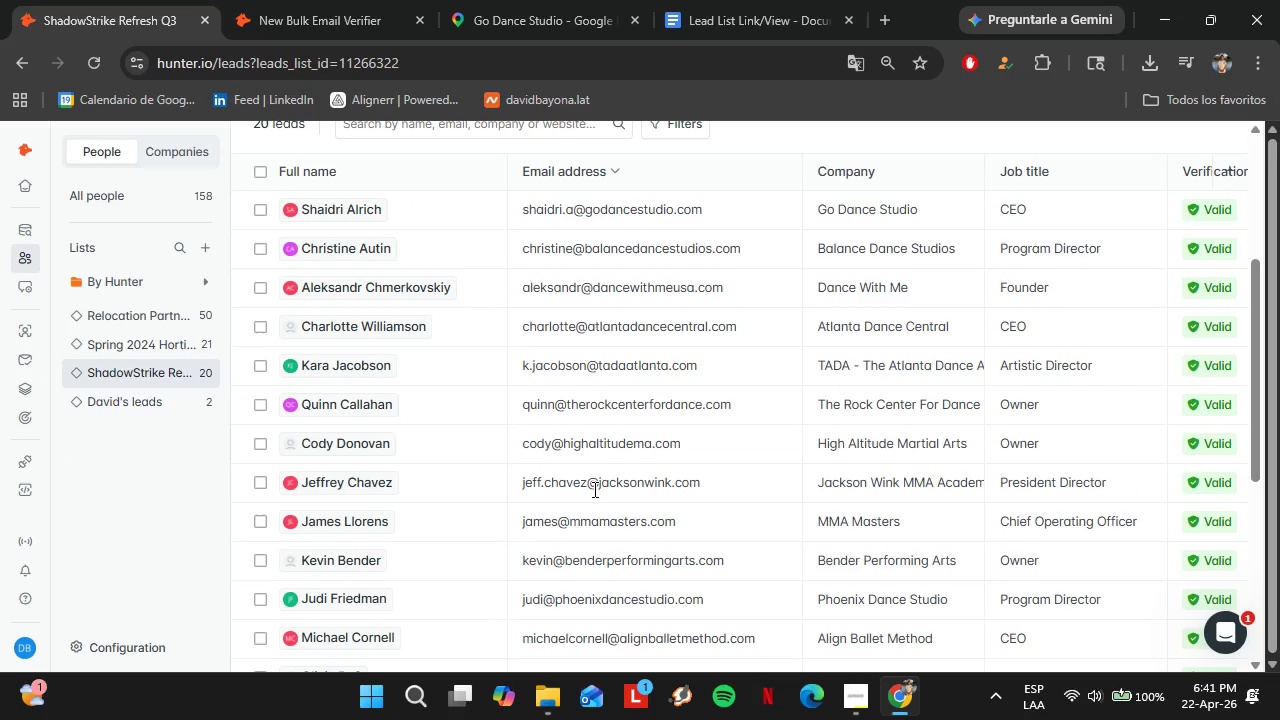 
double_click([593, 489])
 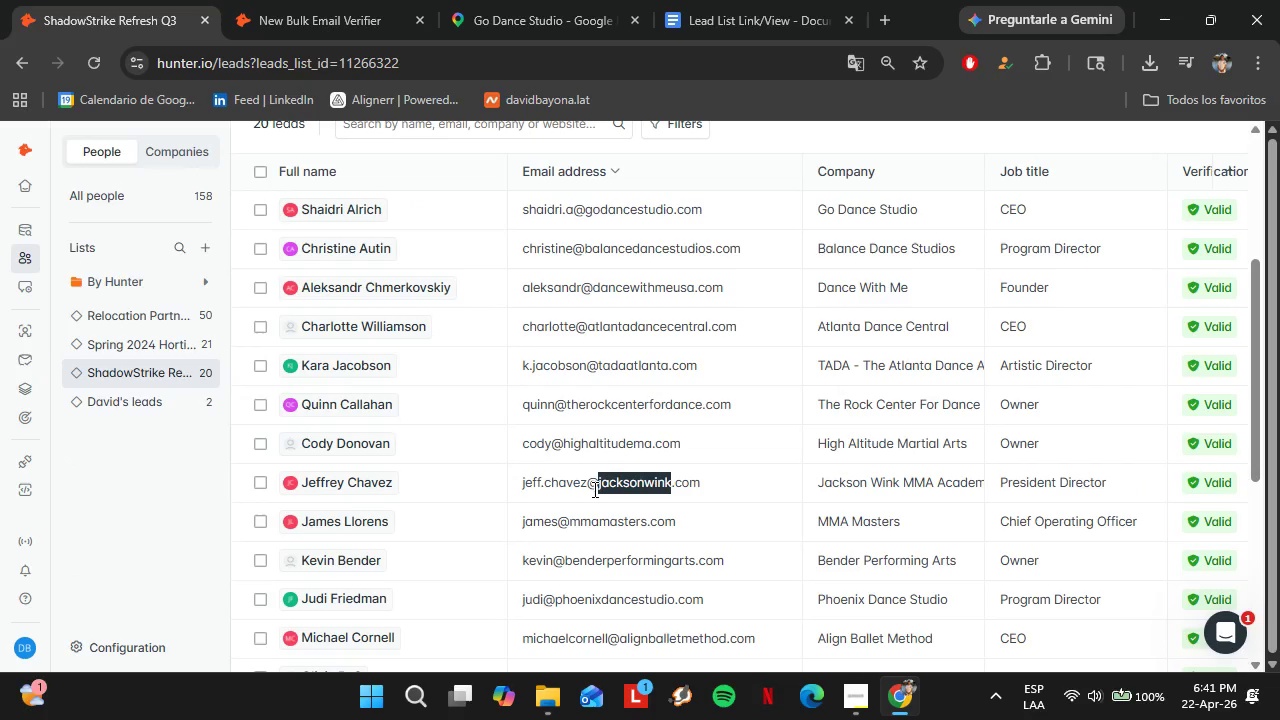 
triple_click([593, 489])
 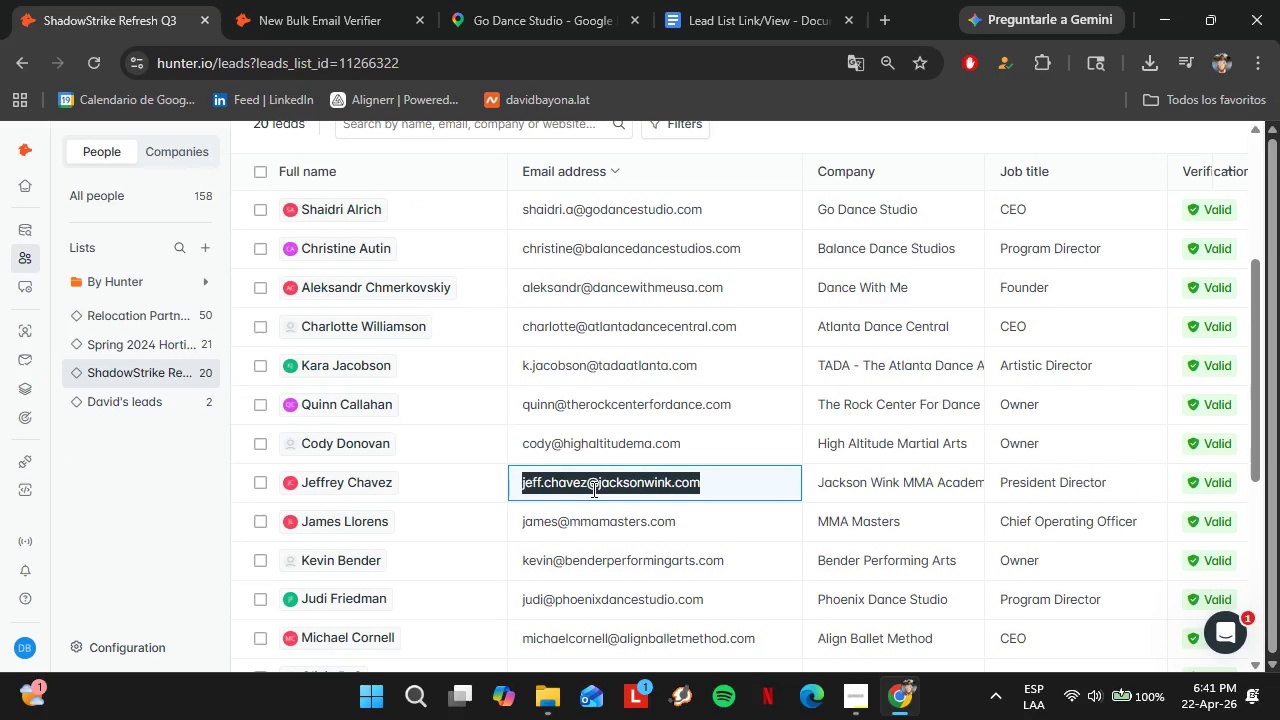 
key(Control+C)
 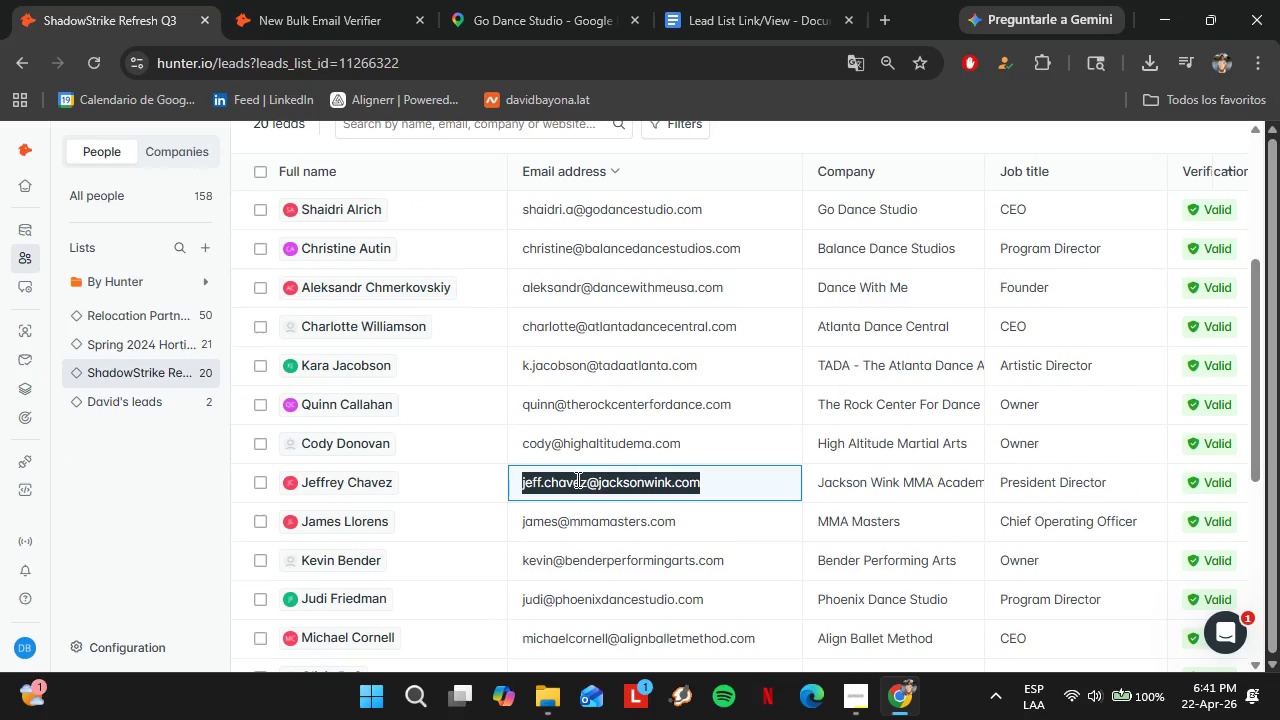 
left_click([309, 0])
 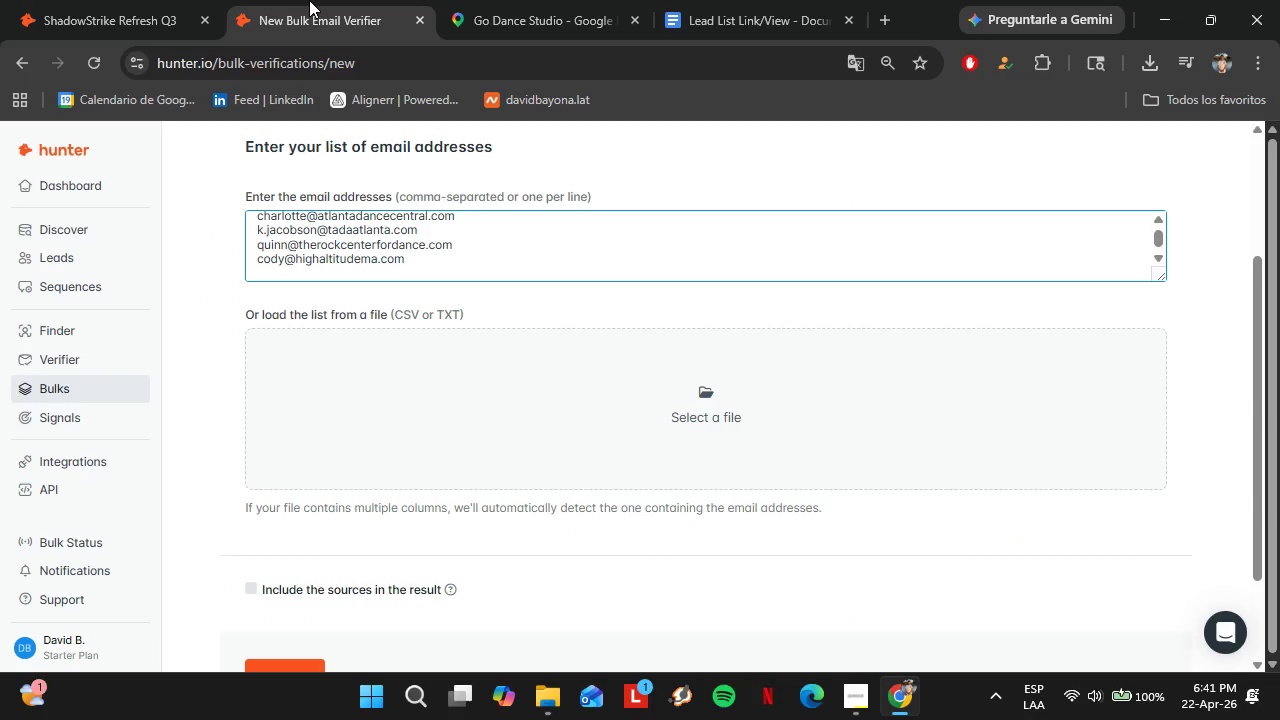 
key(Control+Shift+V)
 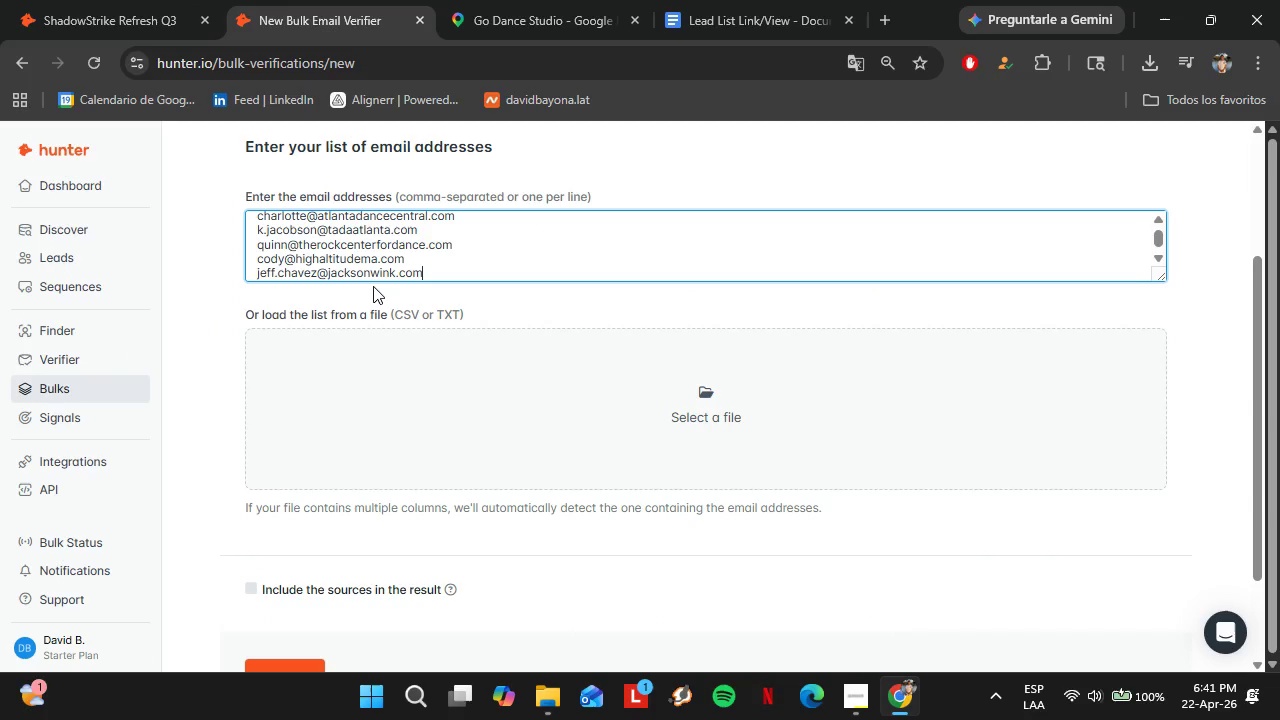 
key(Shift+Enter)
 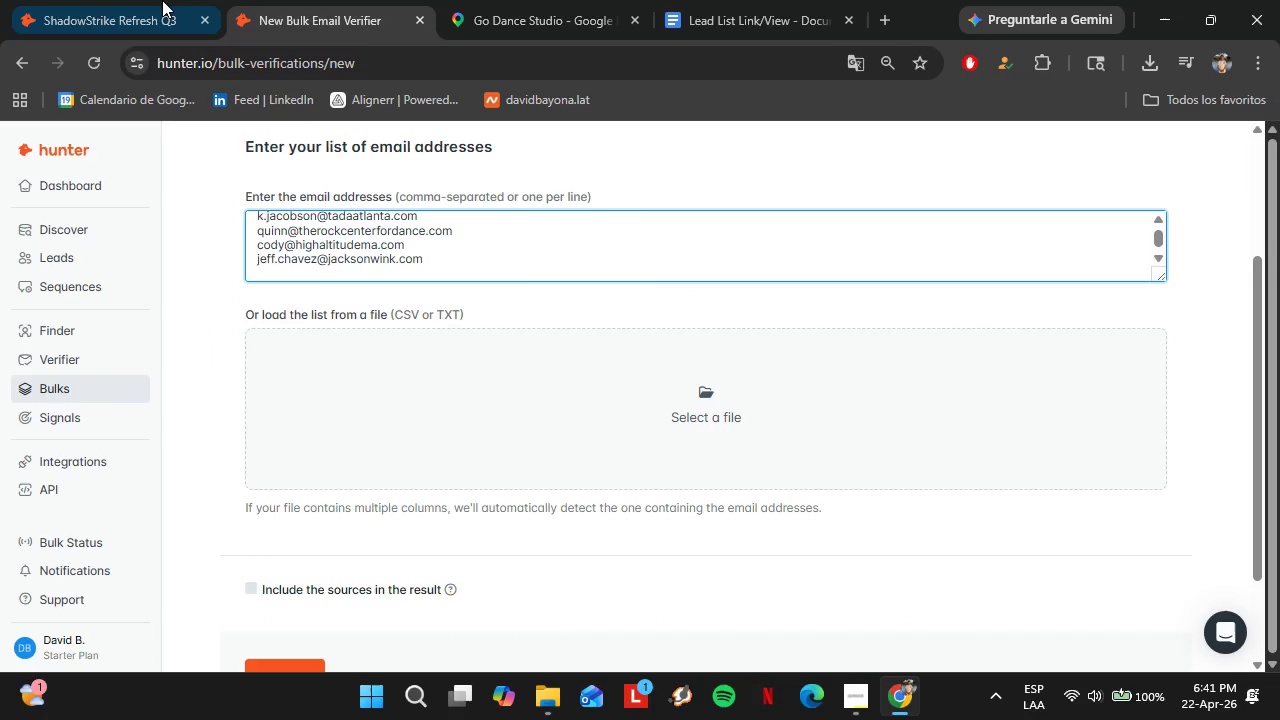 
left_click([162, 0])
 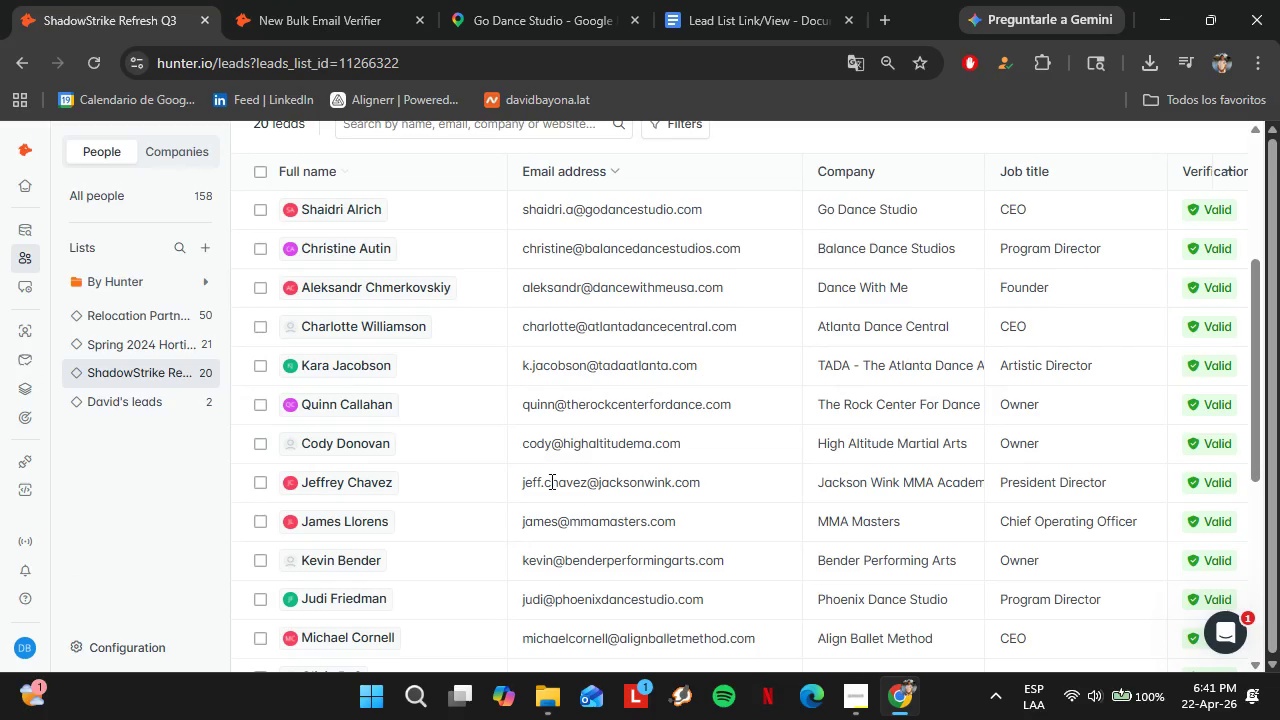 
double_click([552, 324])
 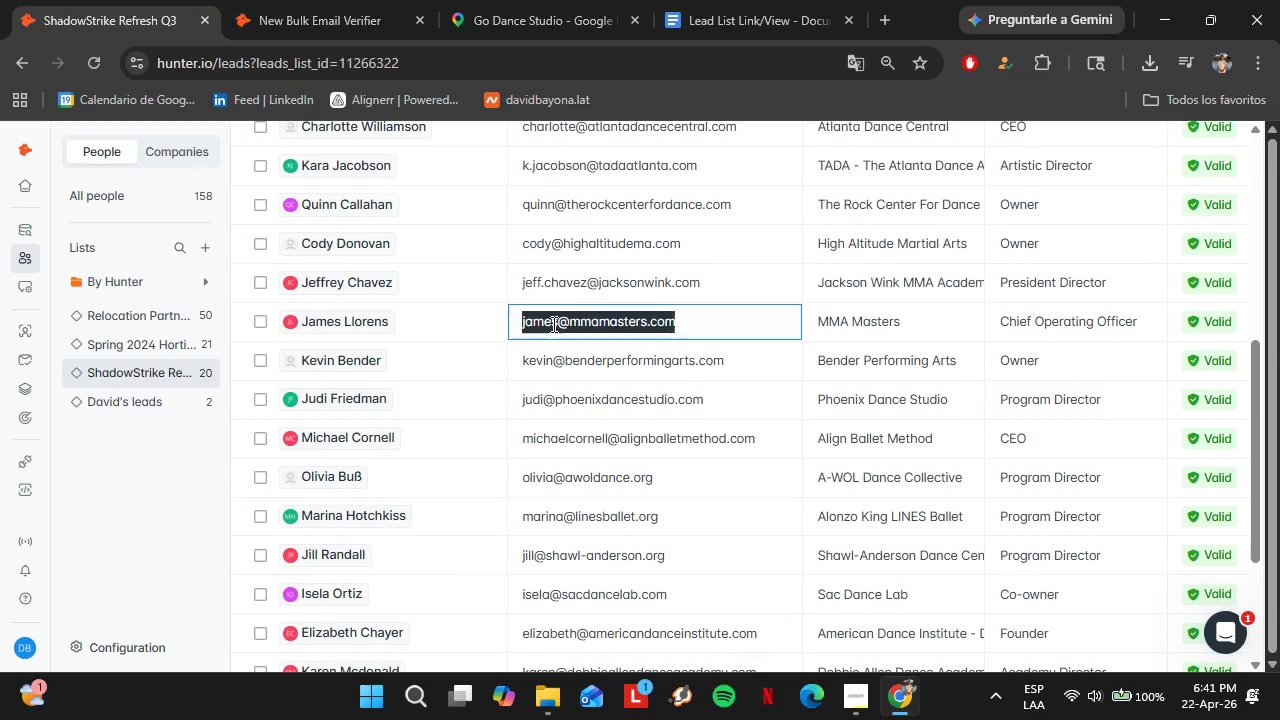 
triple_click([552, 324])
 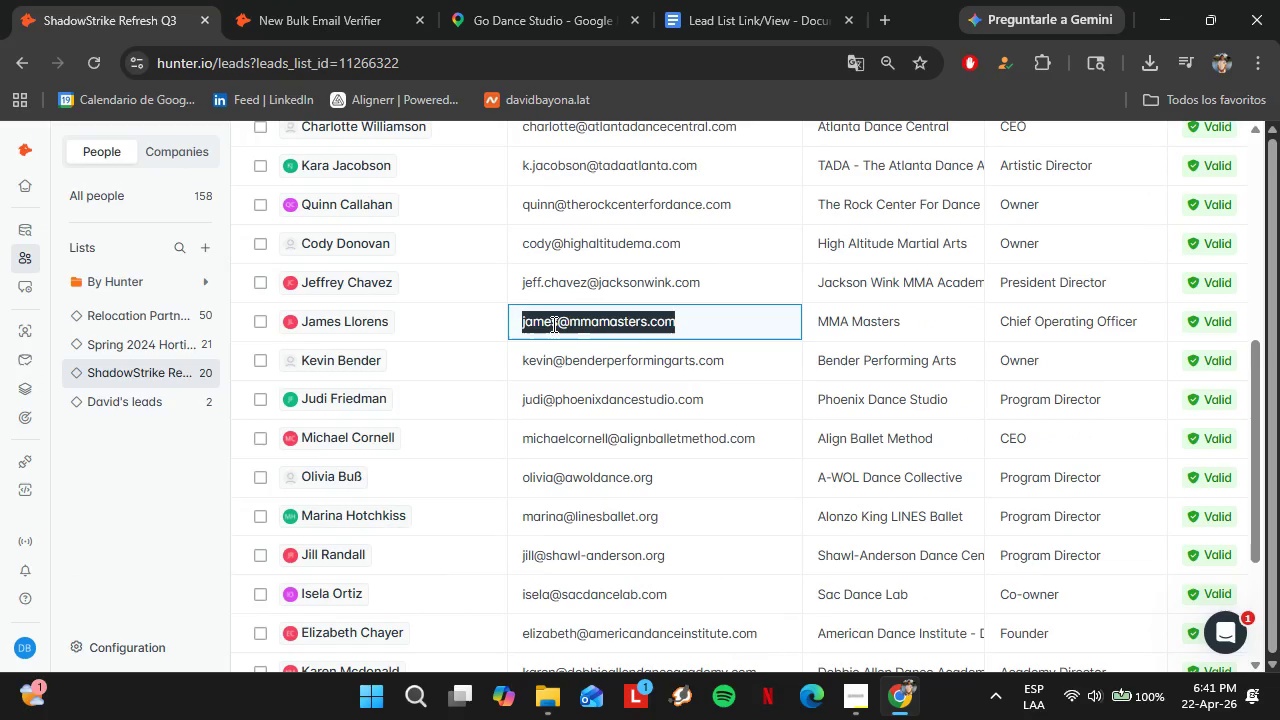 
scroll: coordinate [550, 481], scroll_direction: down, amount: 3.0
 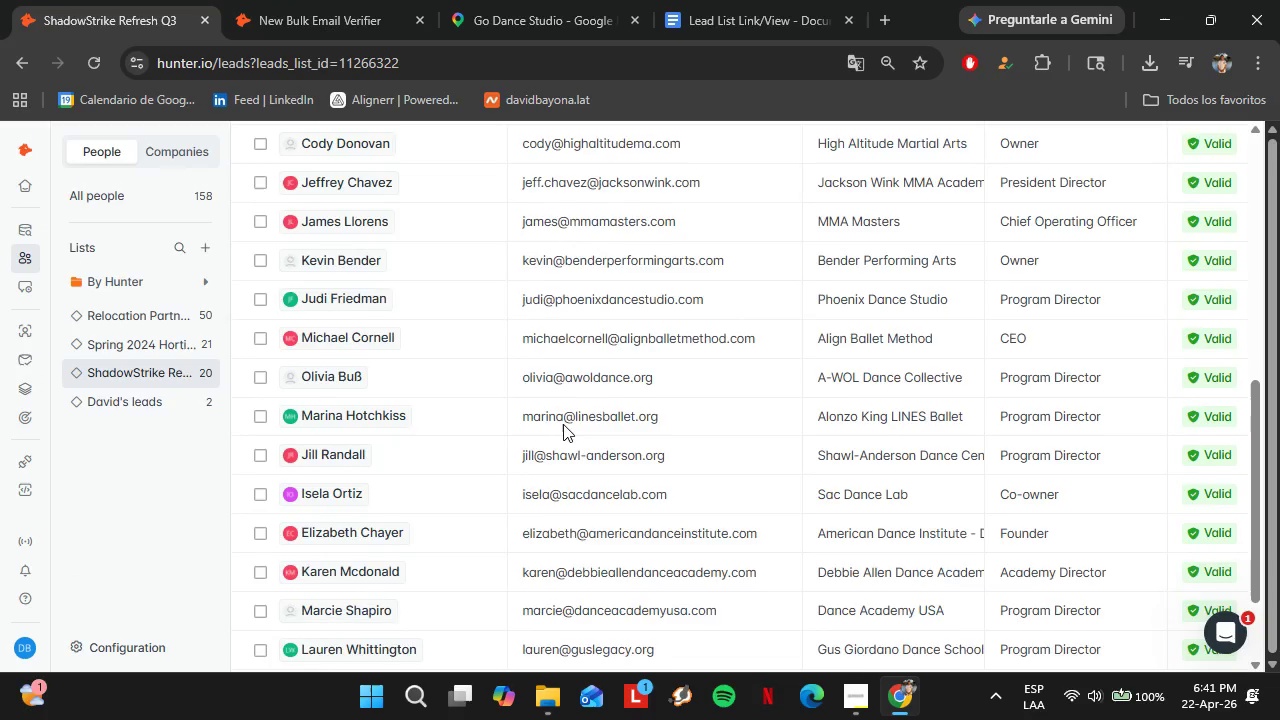 
key(Control+C)
 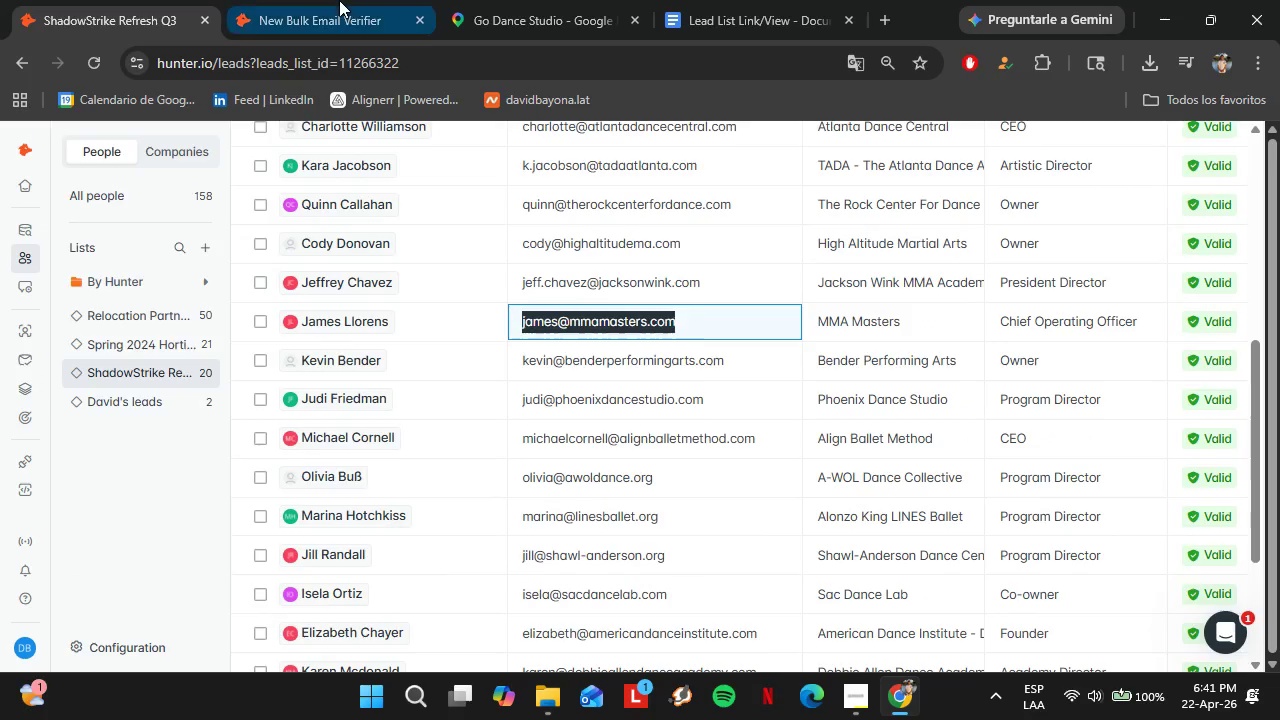 
scroll: coordinate [563, 424], scroll_direction: up, amount: 1.0
 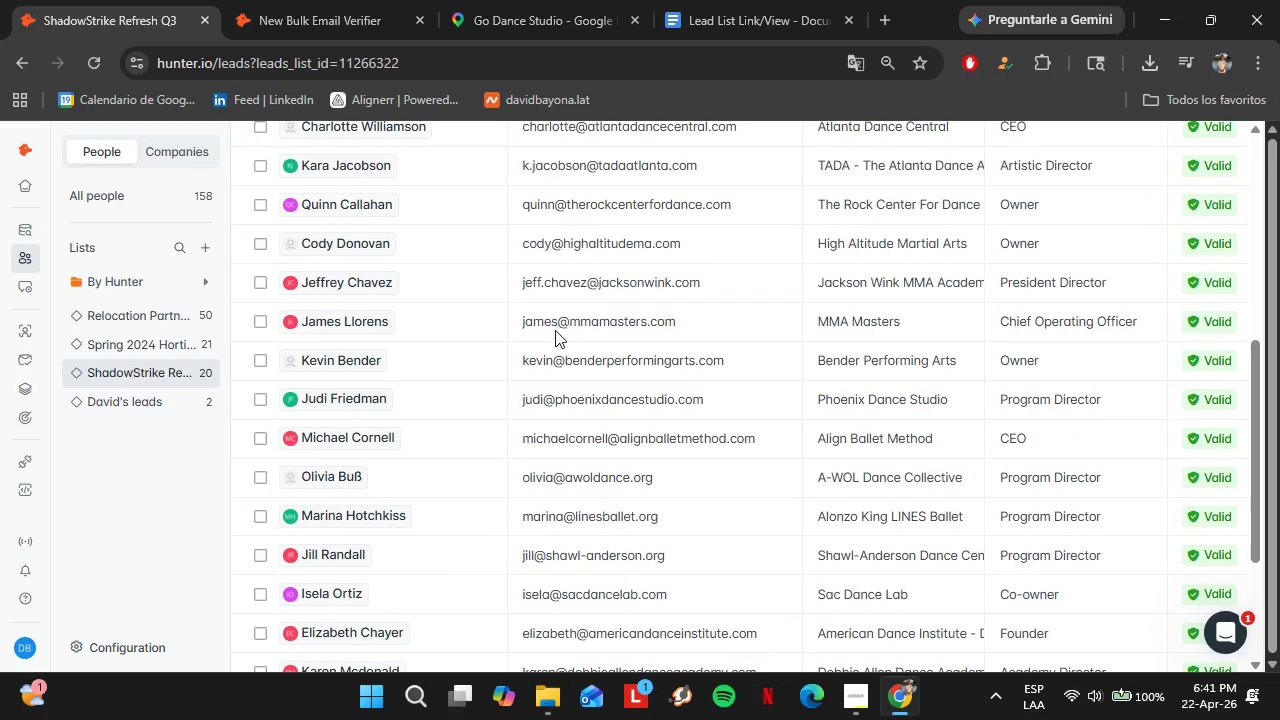 
left_click([339, 0])
 